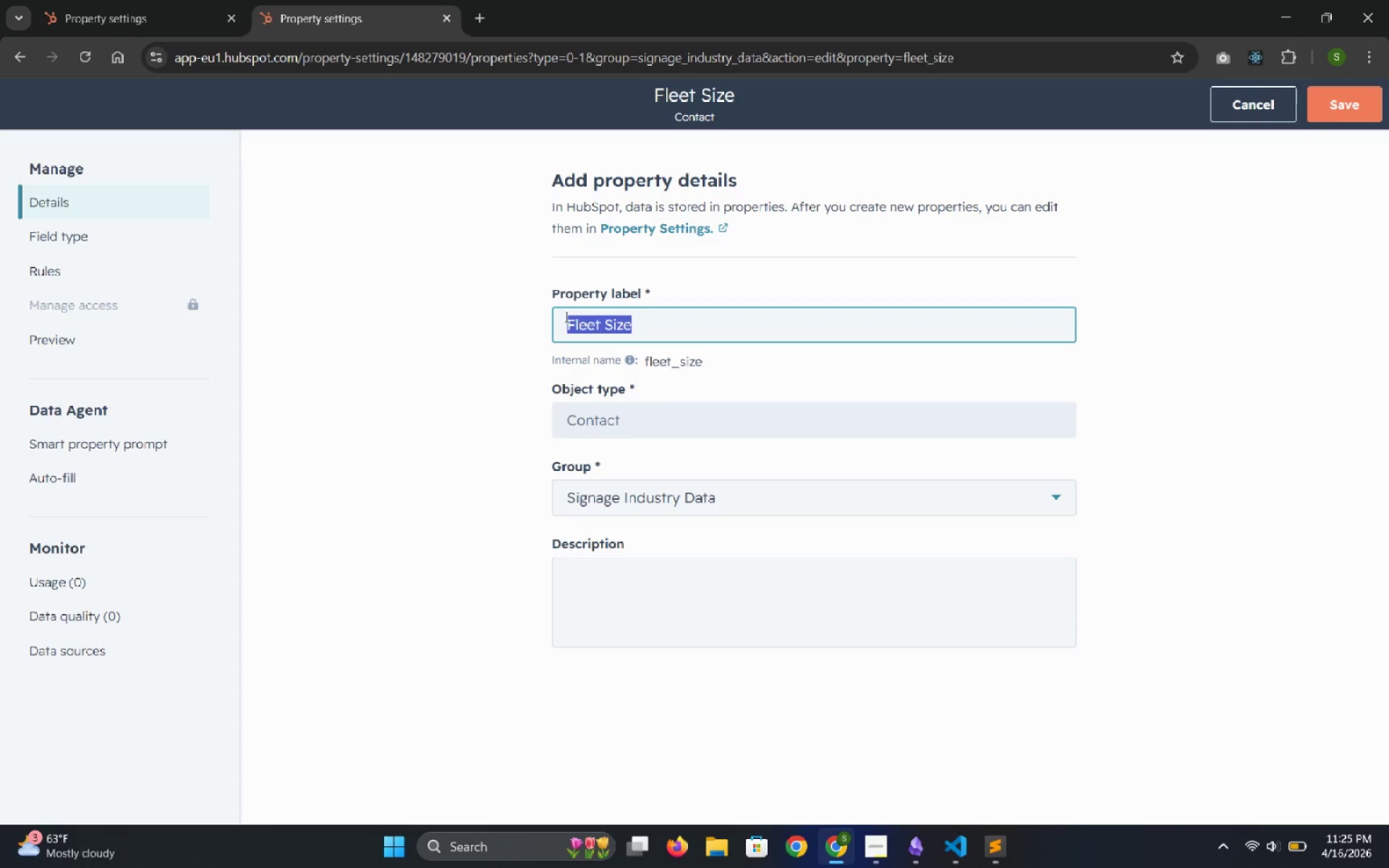 
key(Control+C)
 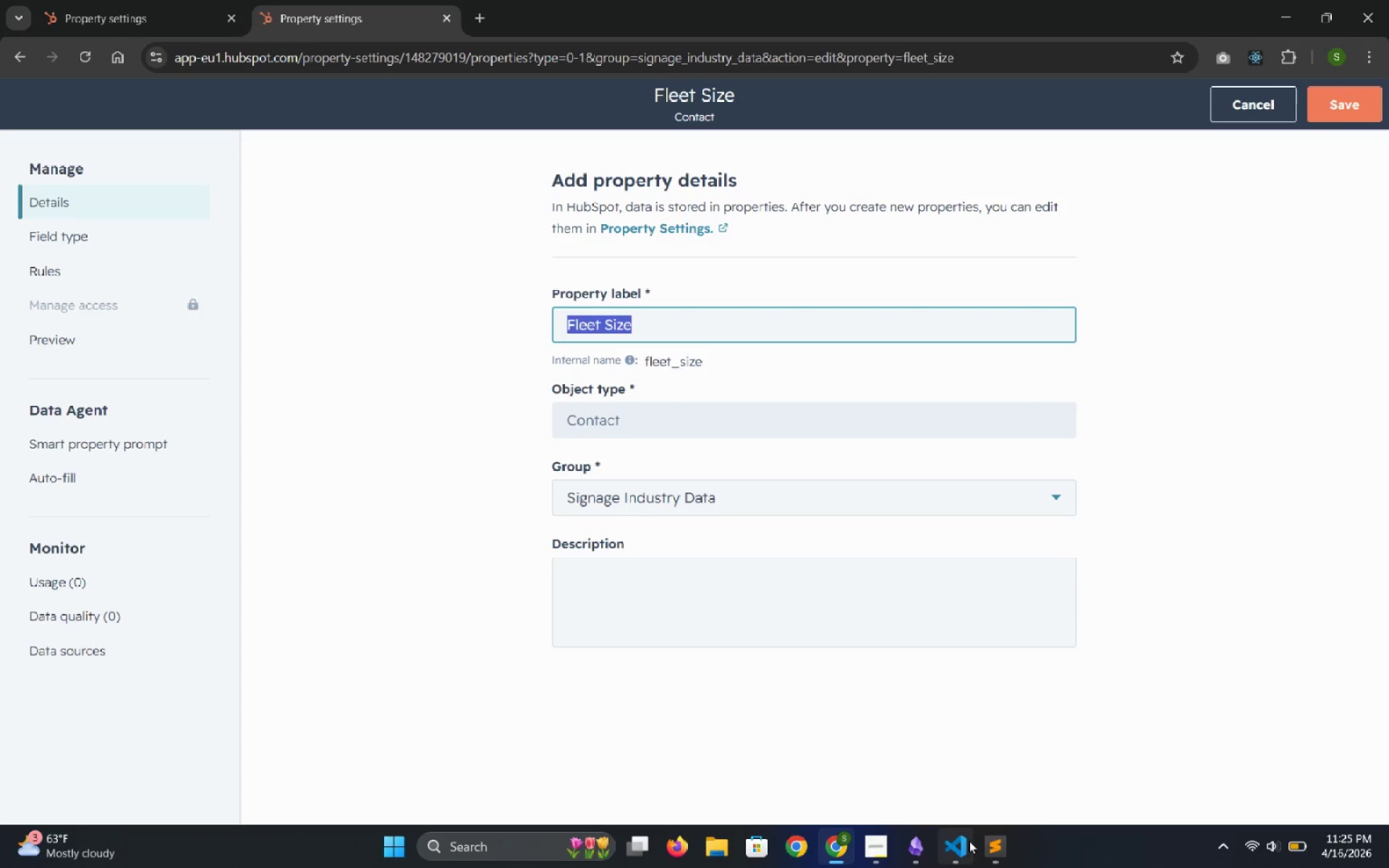 
left_click([949, 845])
 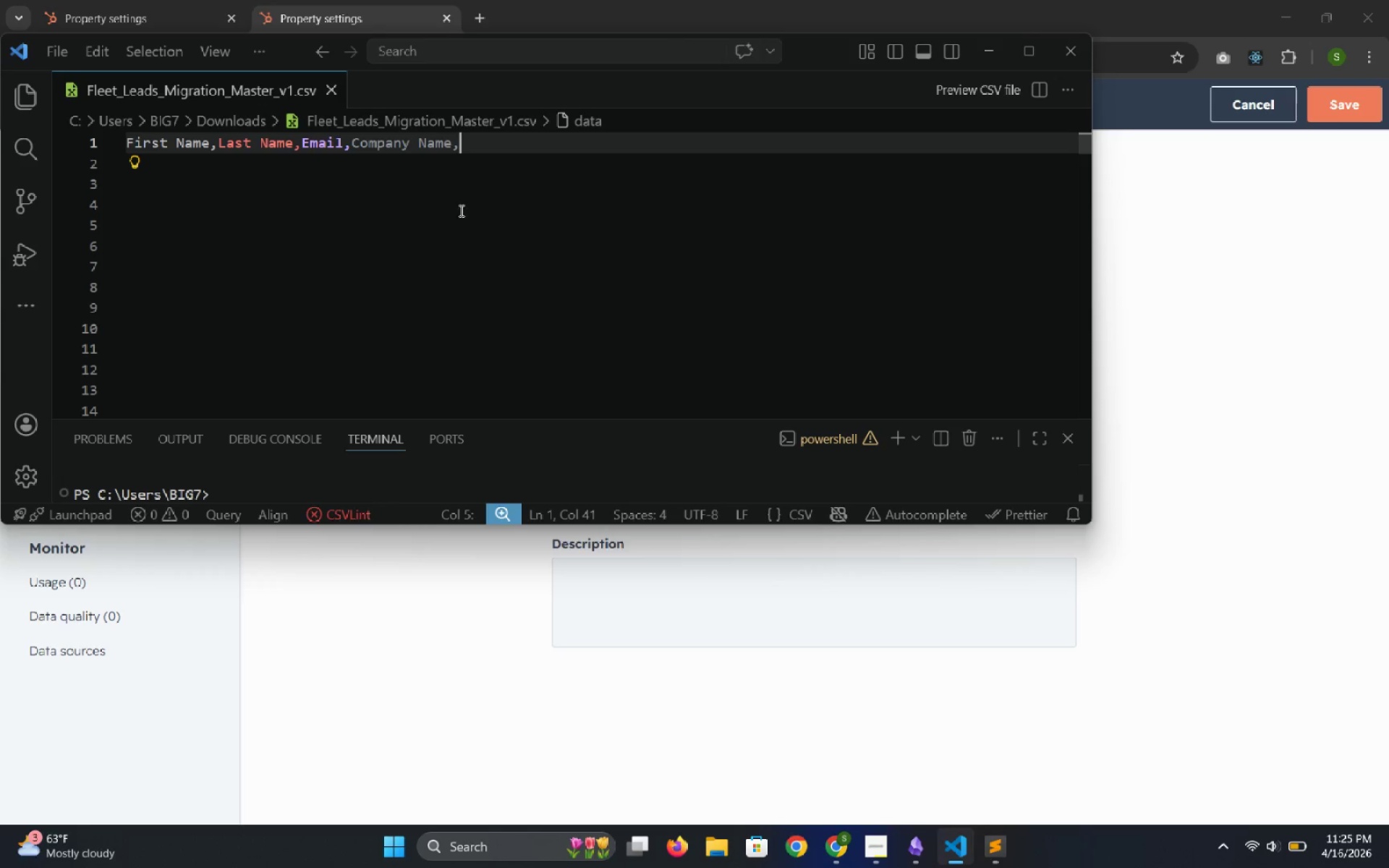 
hold_key(key=ControlLeft, duration=0.78)
 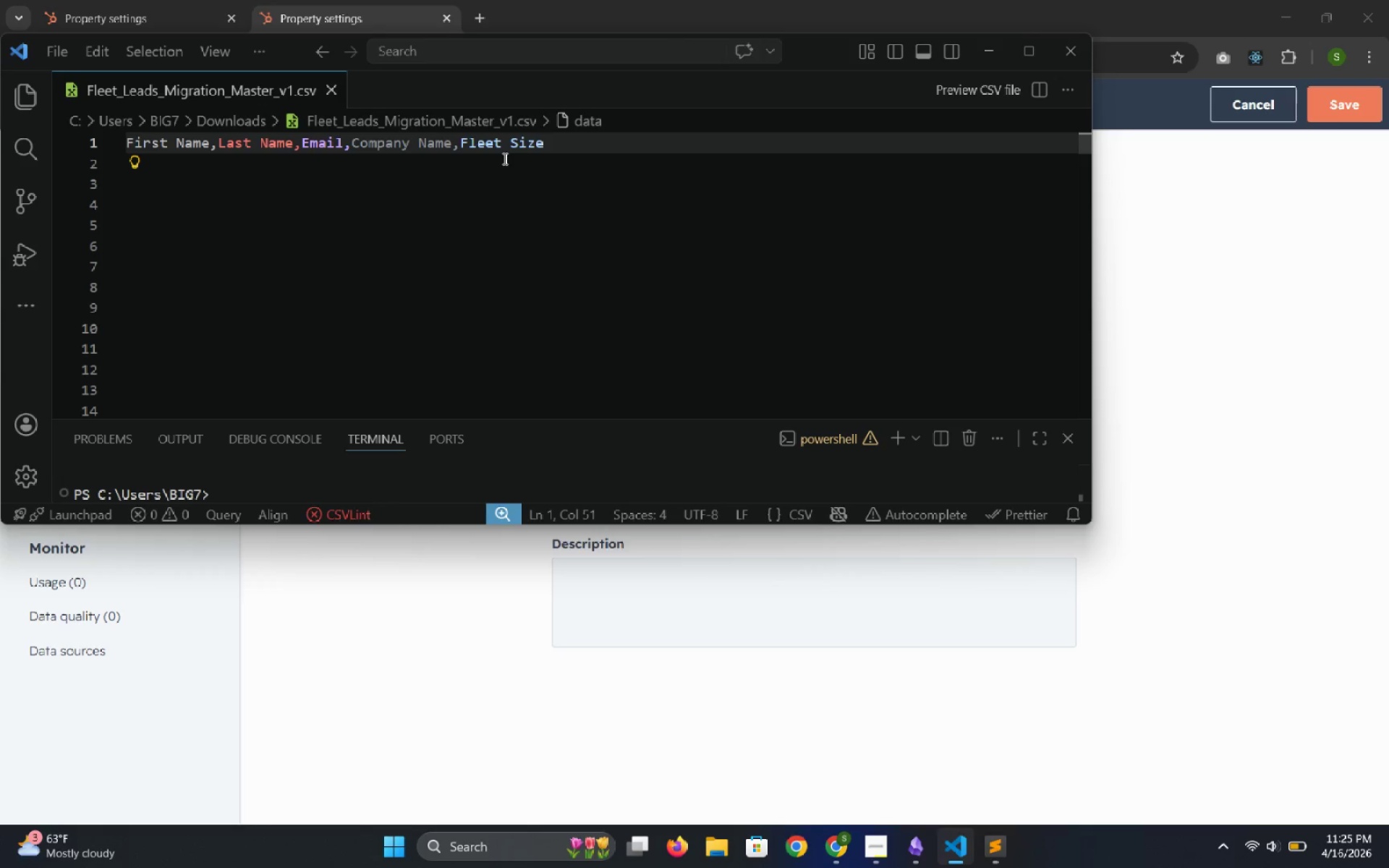 
hold_key(key=V, duration=24.05)
 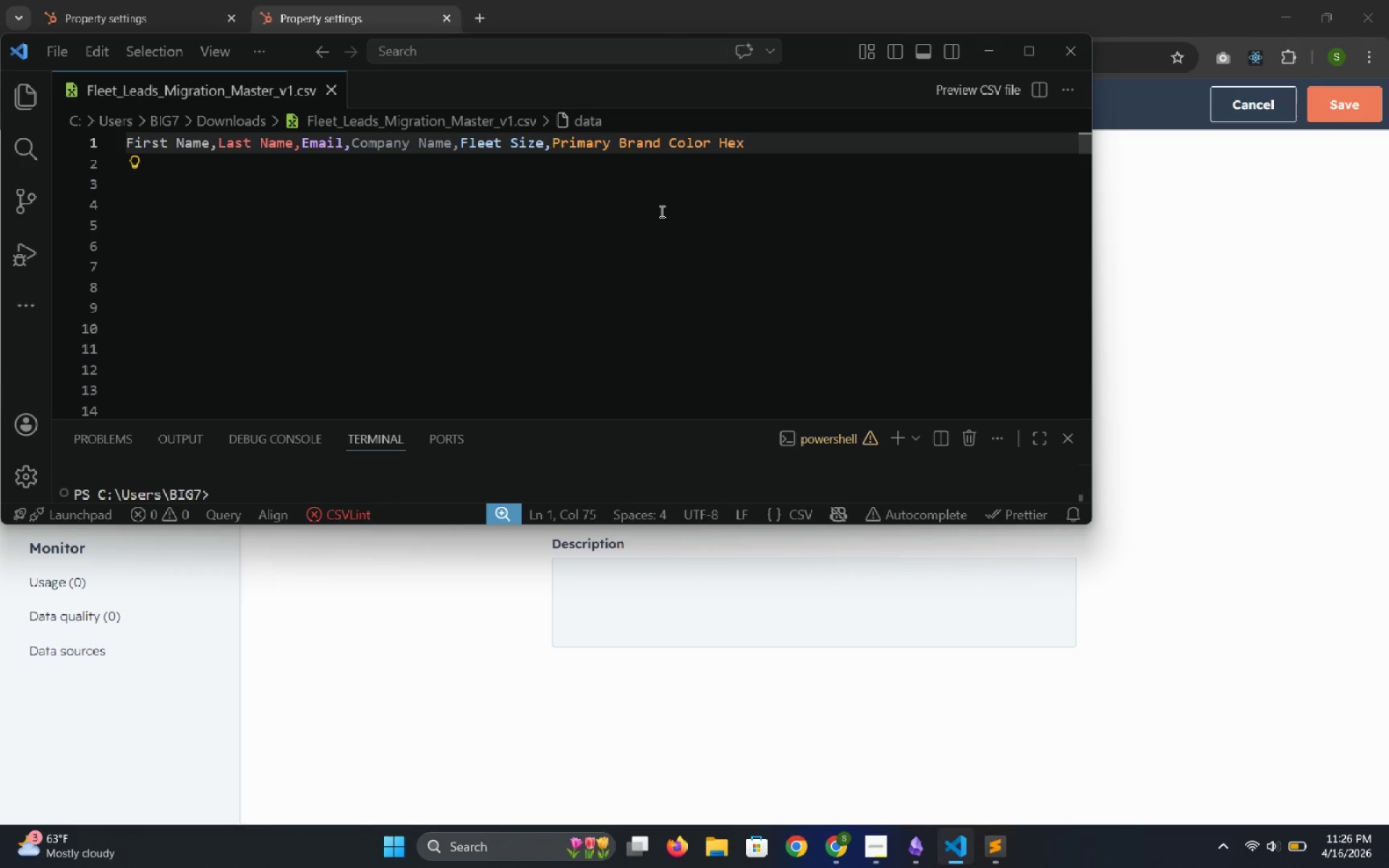 
key(Comma)
 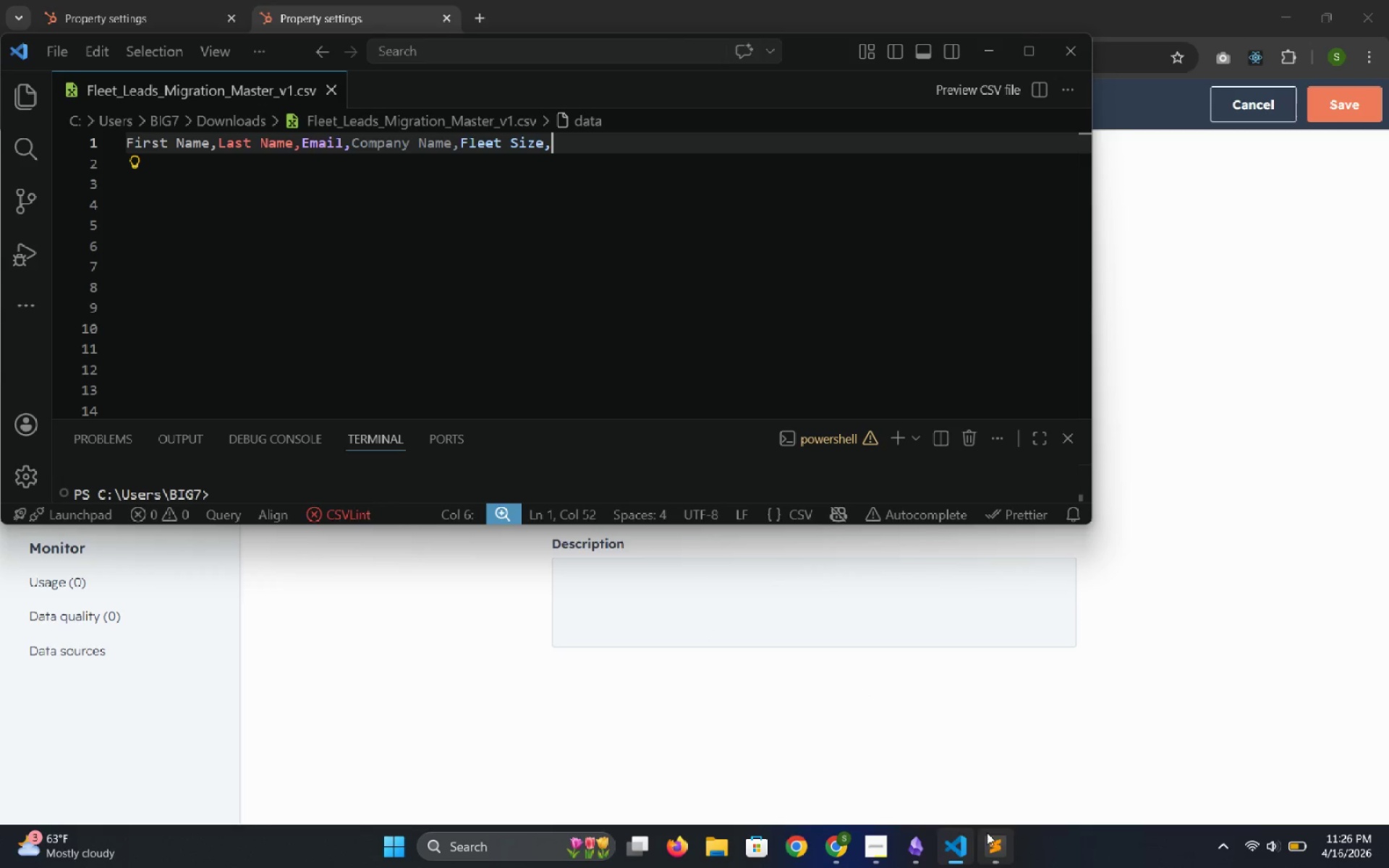 
left_click([1005, 854])
 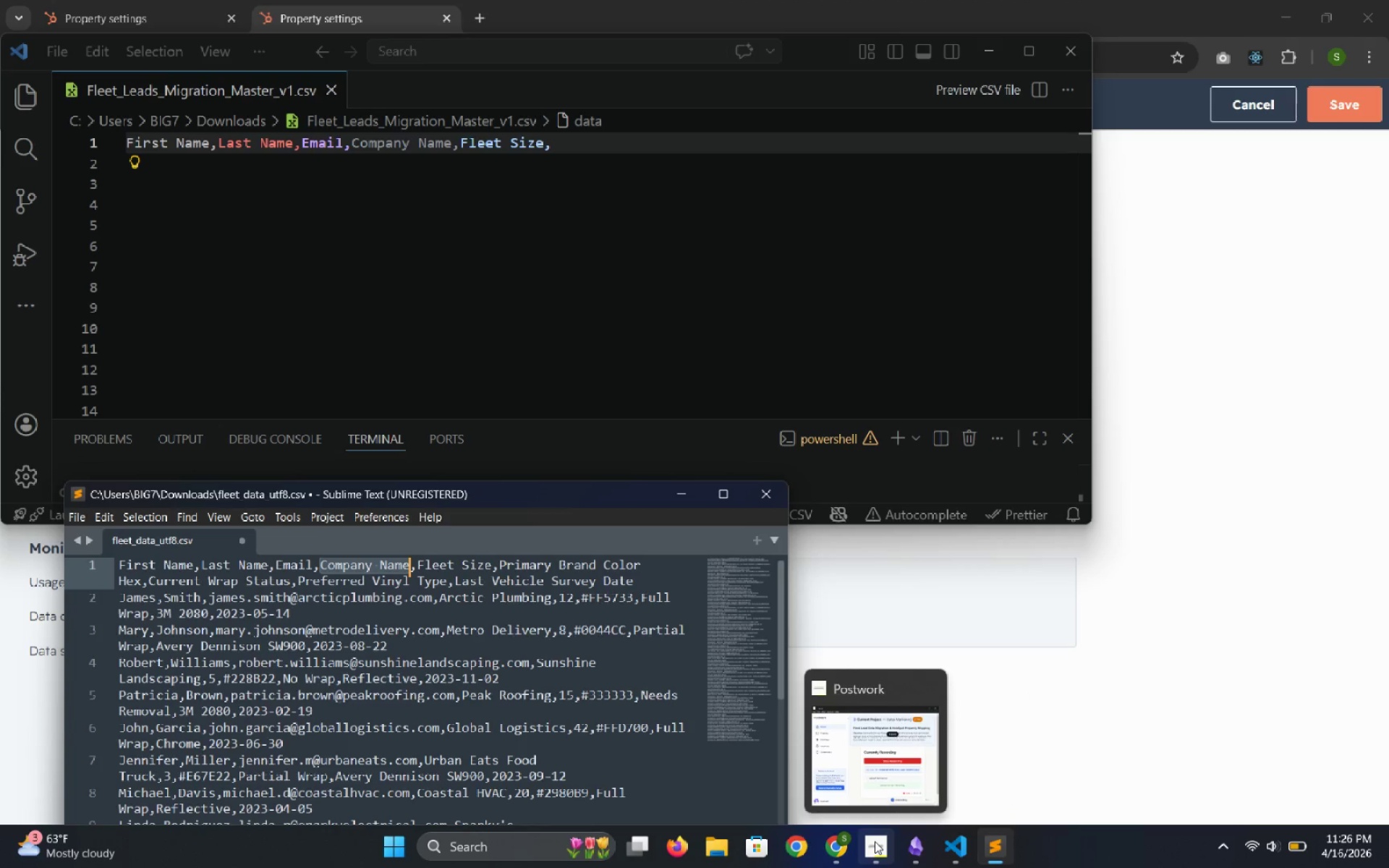 
left_click([842, 840])
 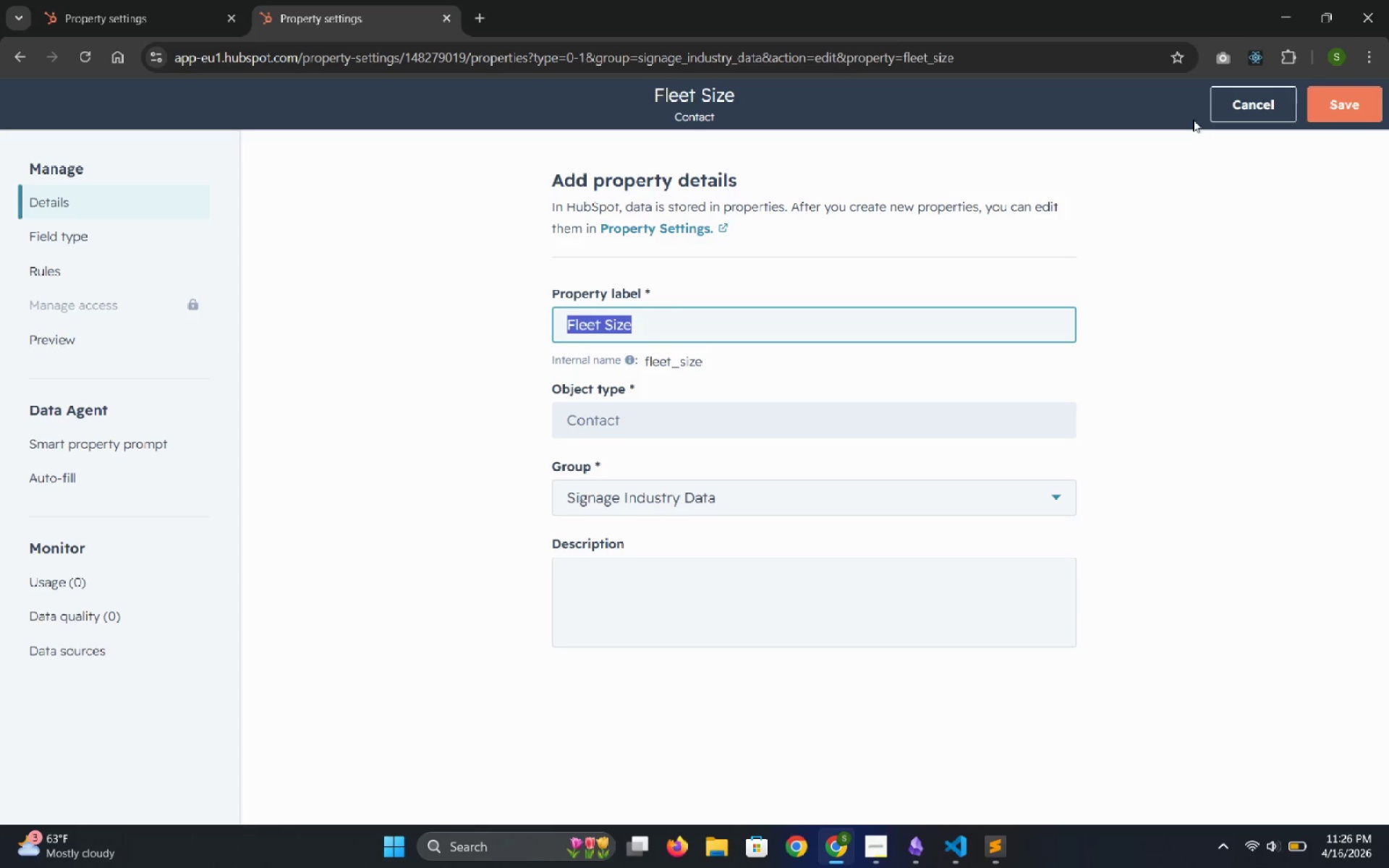 
left_click([1255, 102])
 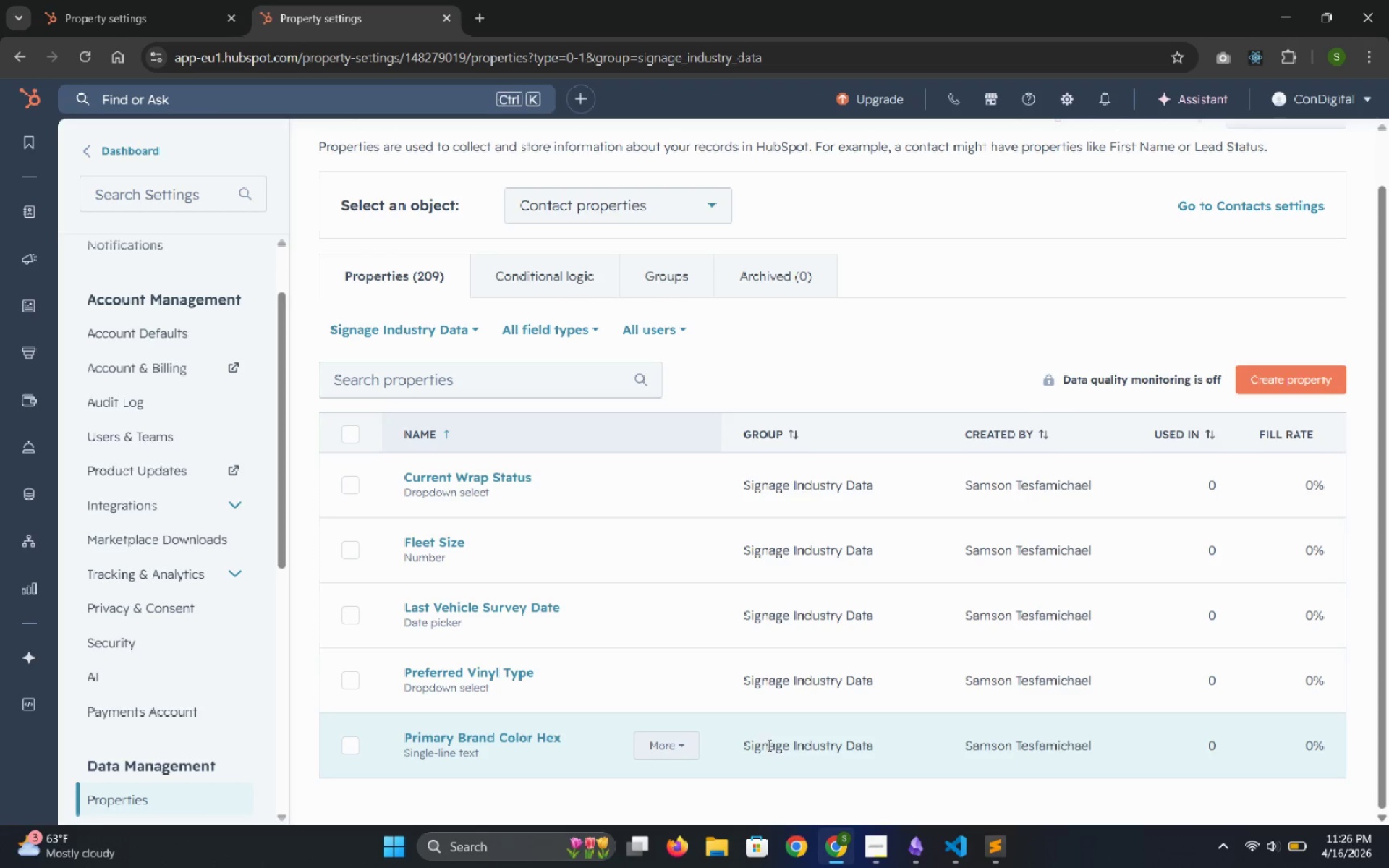 
left_click([557, 734])
 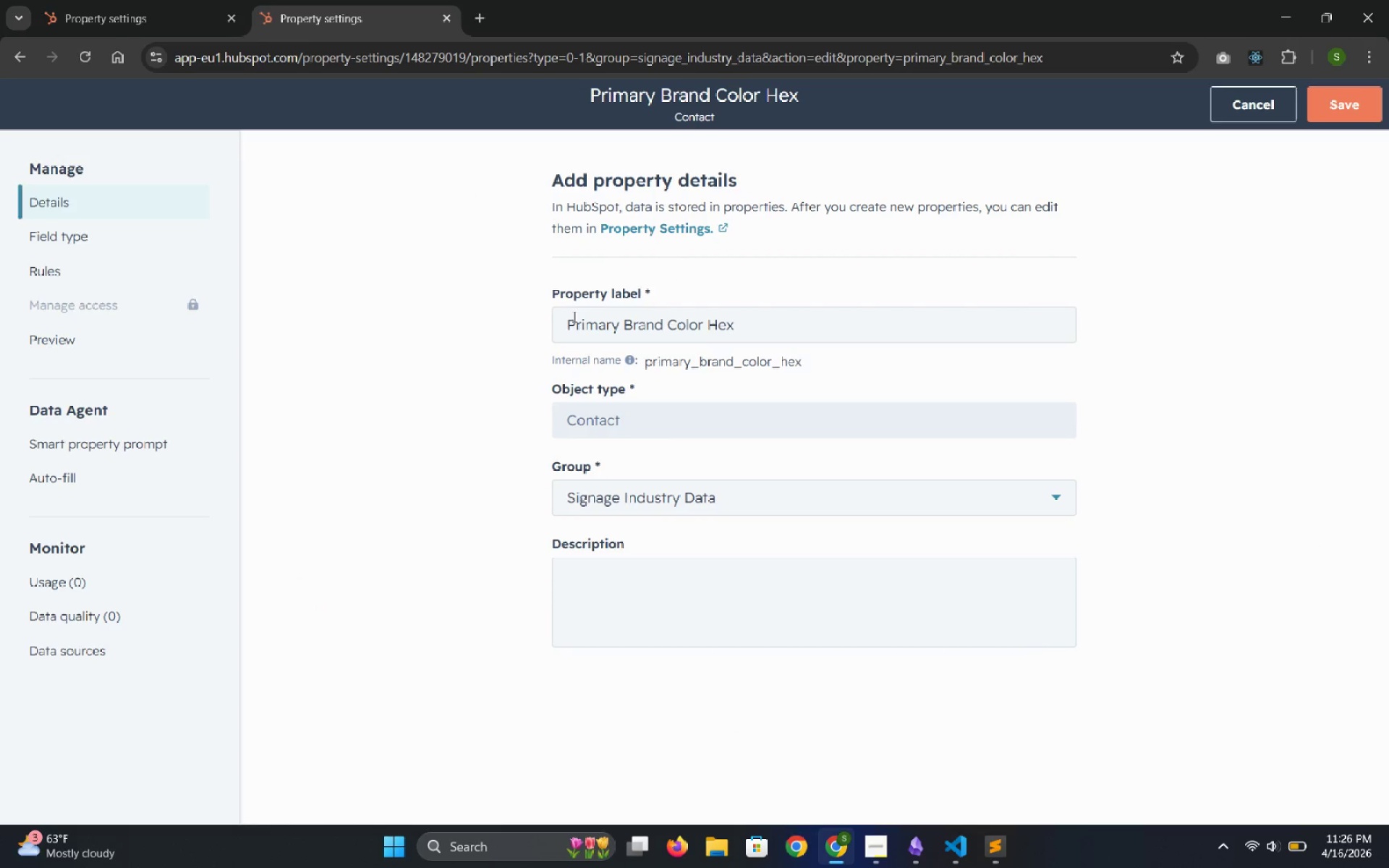 
left_click_drag(start_coordinate=[567, 320], to_coordinate=[748, 331])
 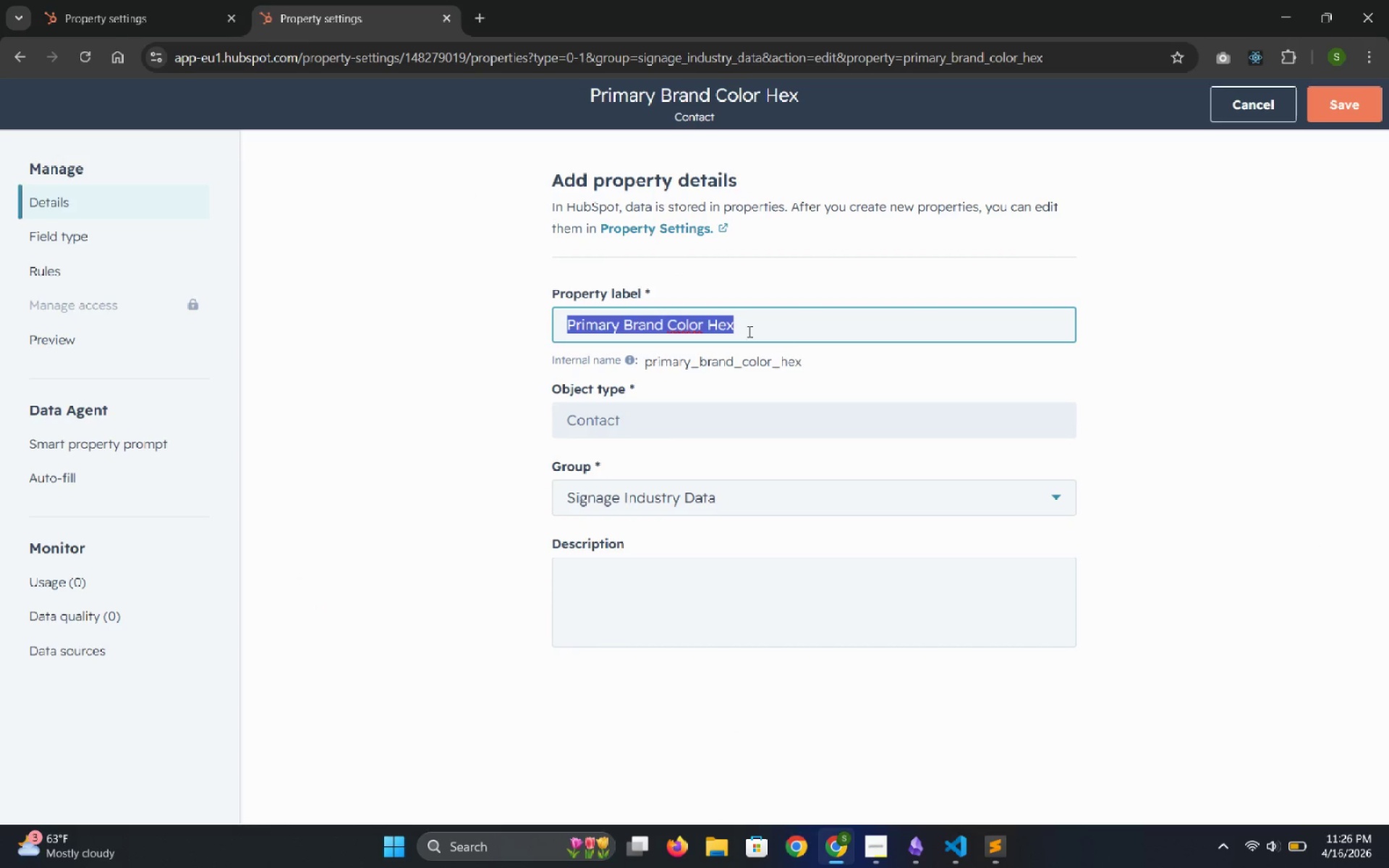 
key(Control+C)
 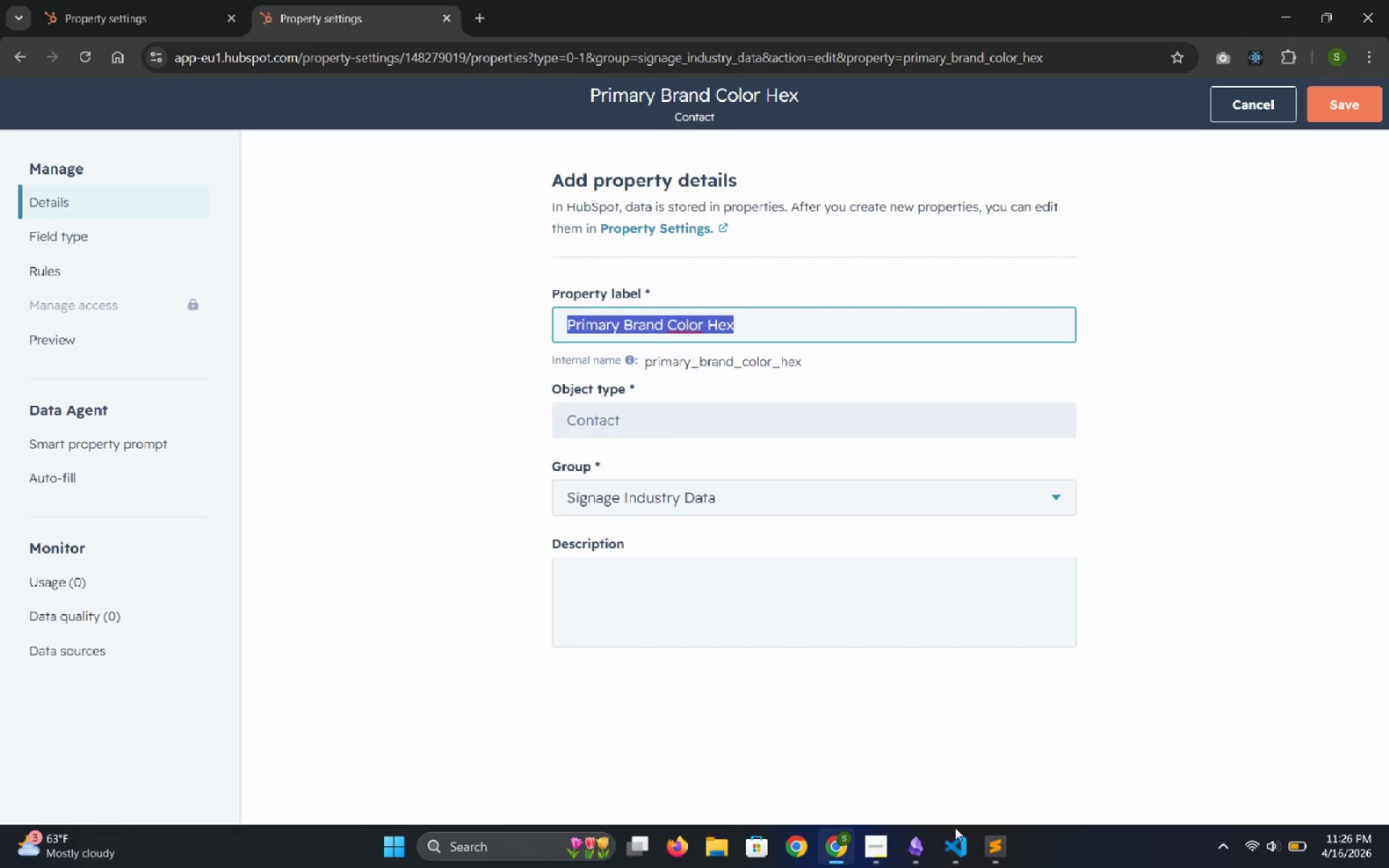 
left_click([956, 846])
 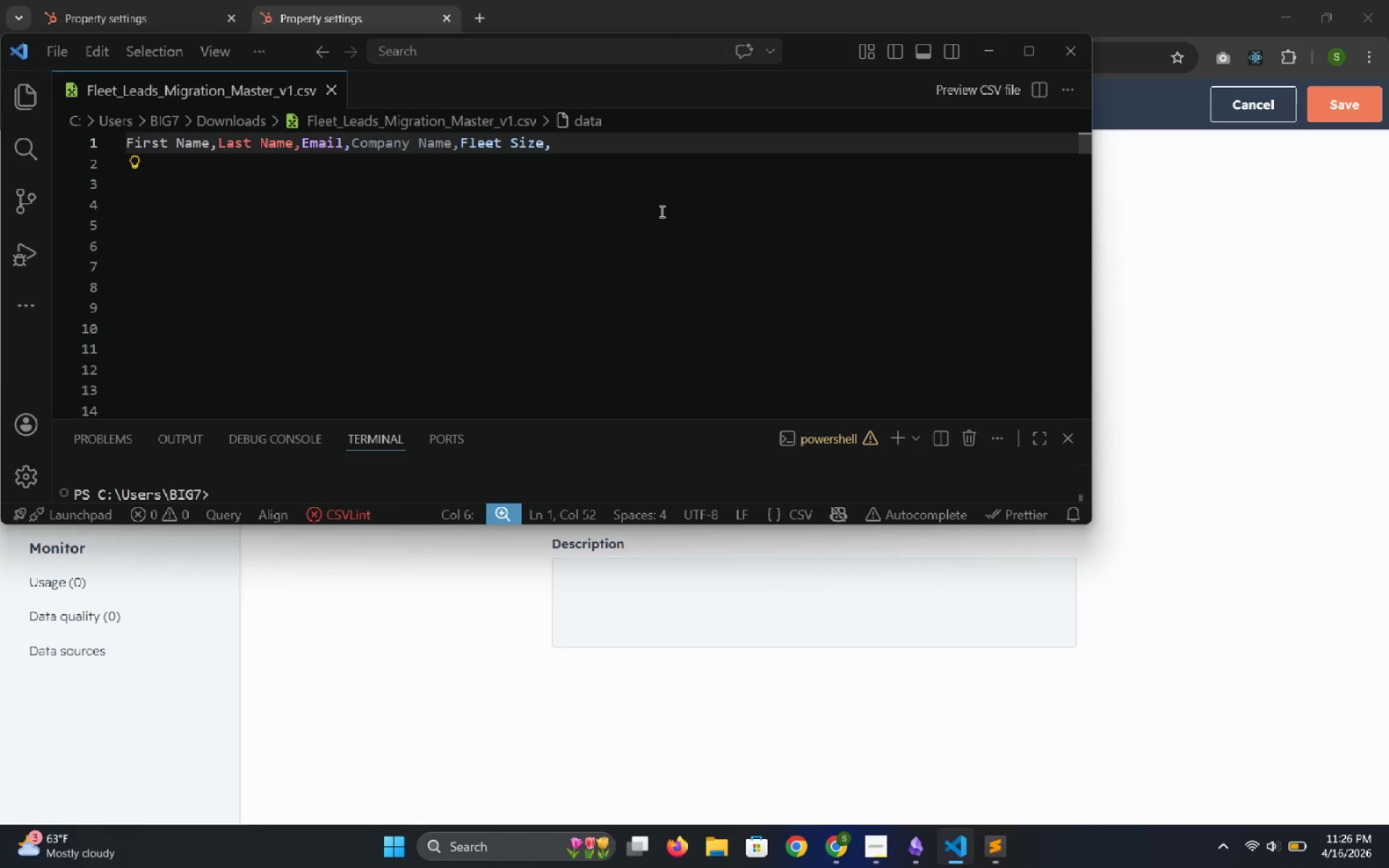 
hold_key(key=ControlLeft, duration=0.77)
 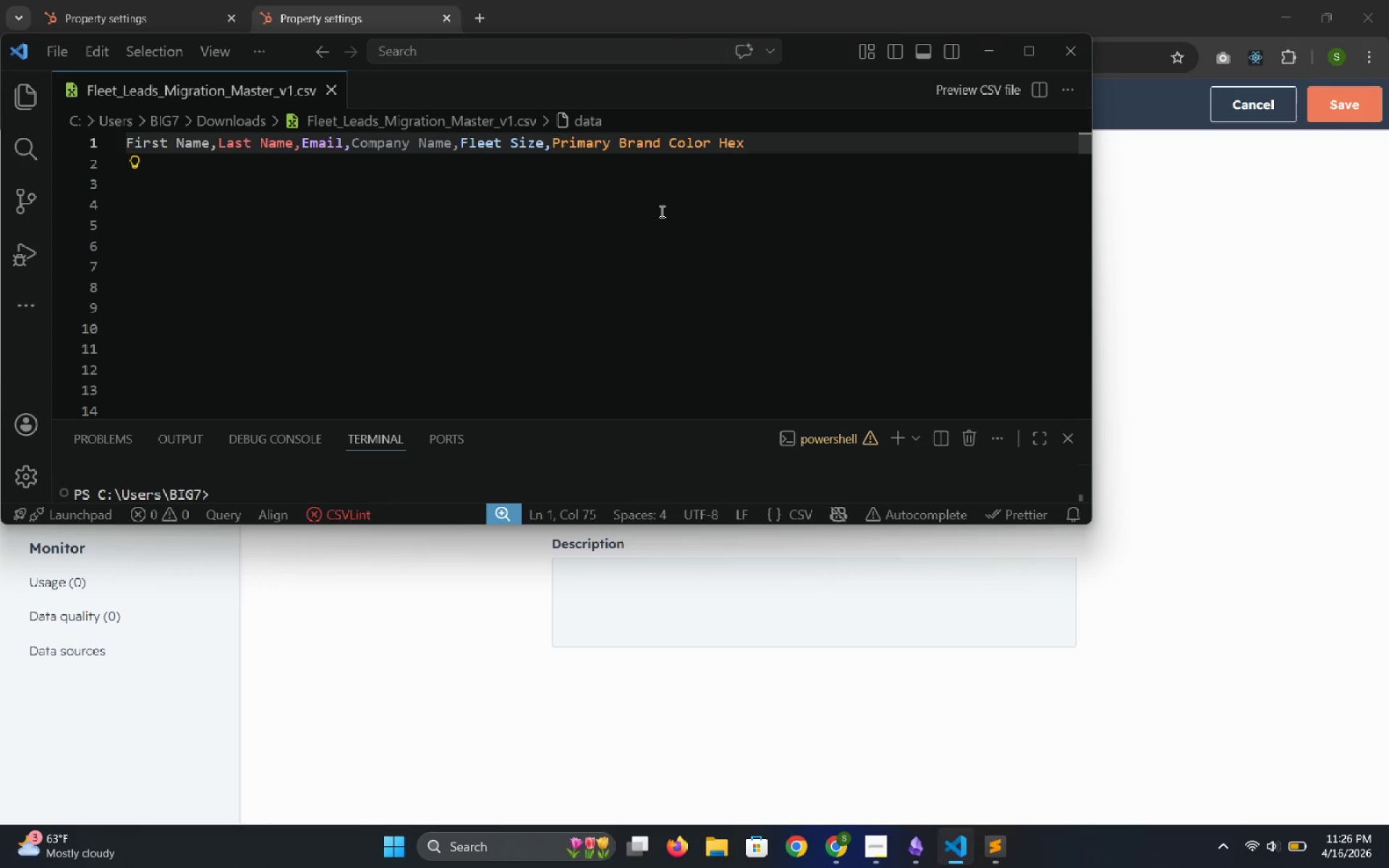 
hold_key(key=V, duration=25.09)
 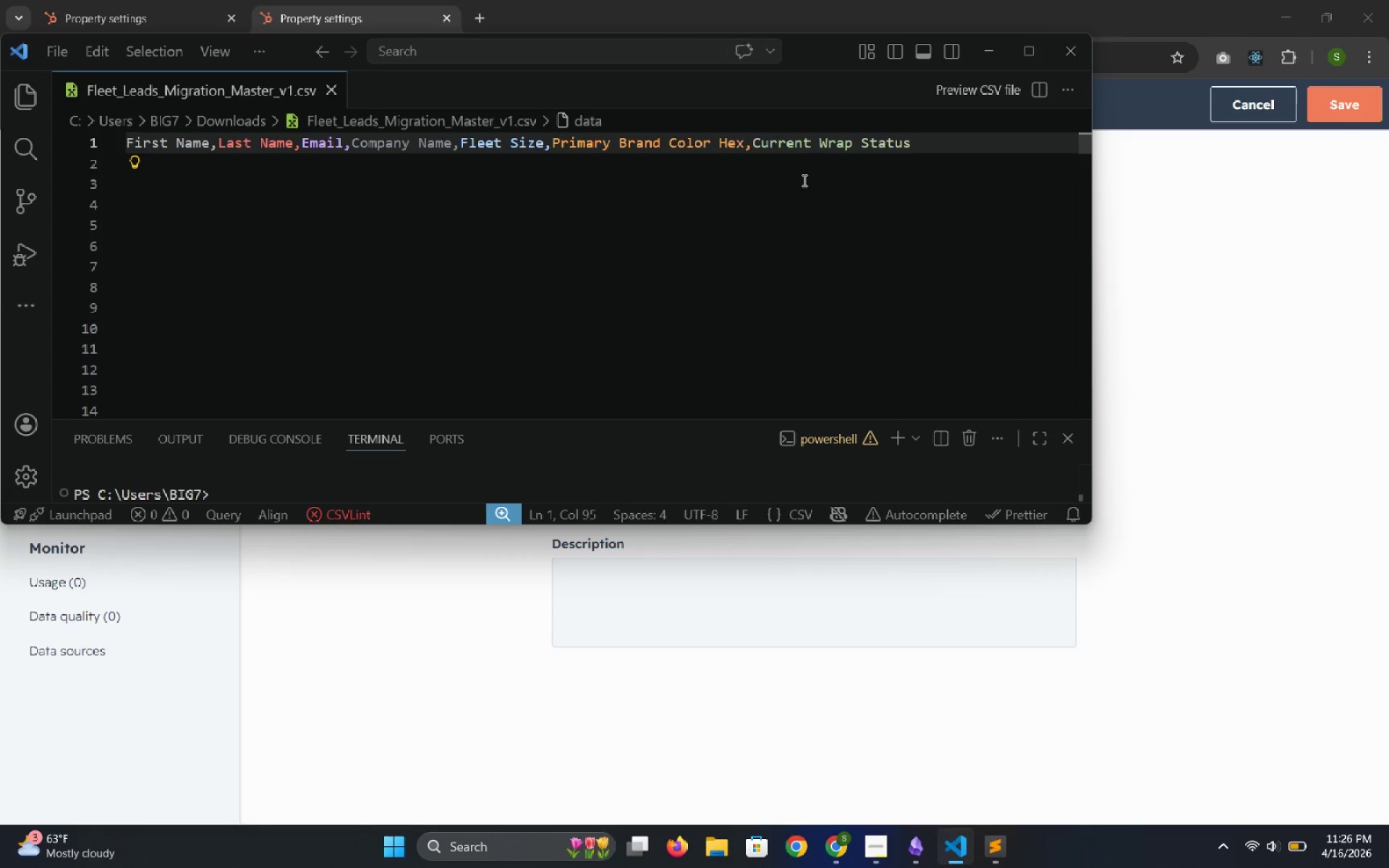 
key(Comma)
 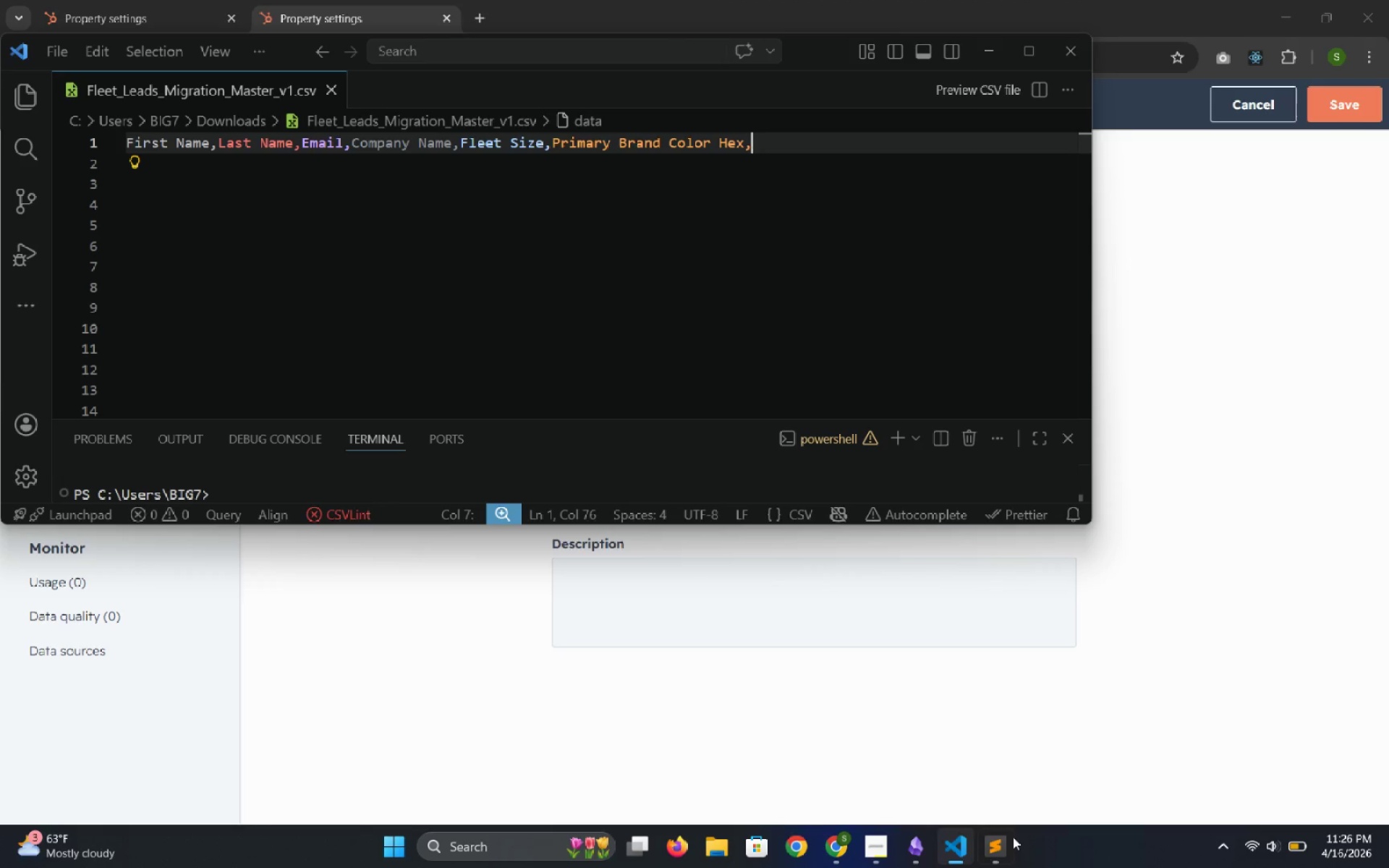 
left_click([994, 848])
 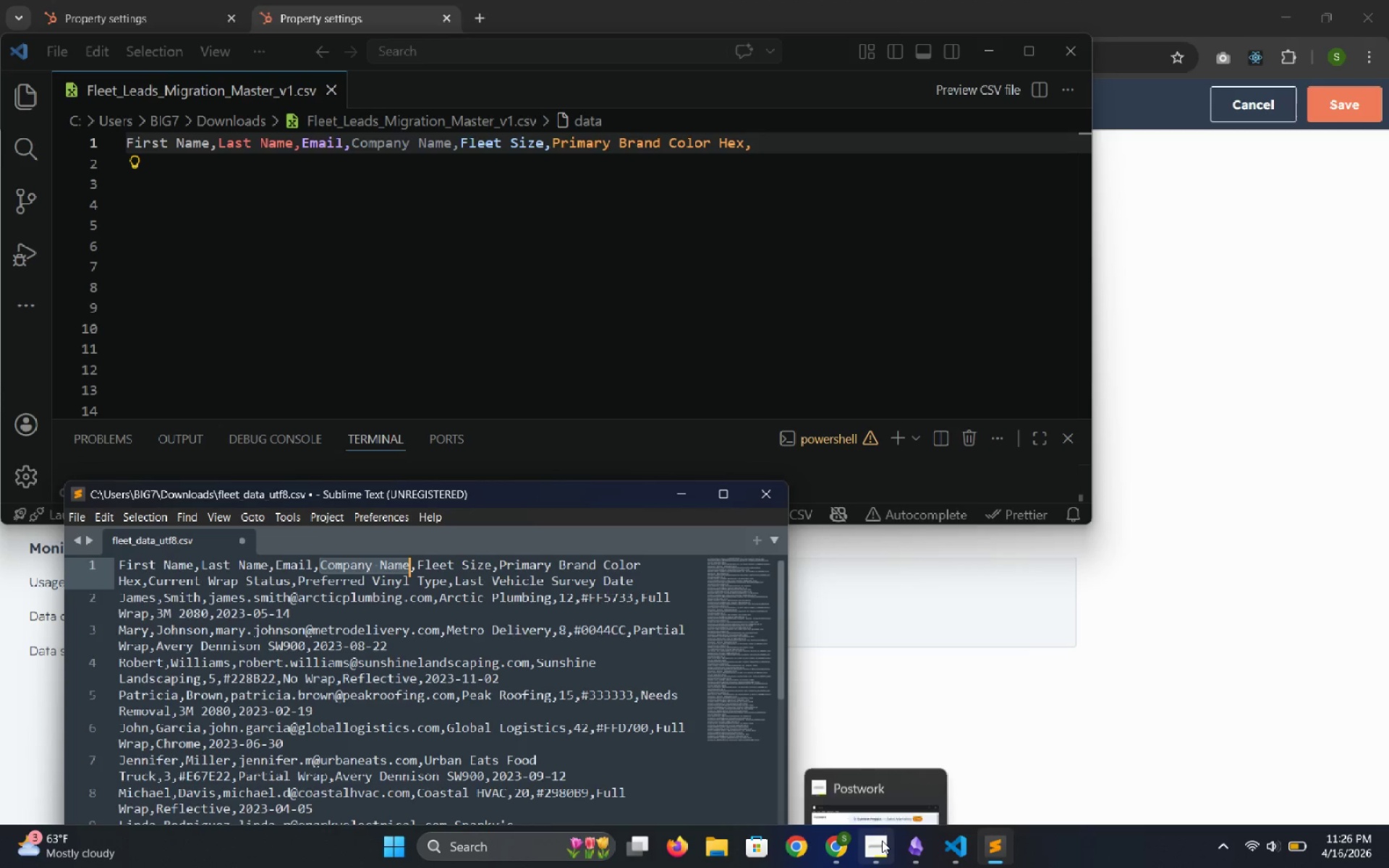 
left_click([825, 837])
 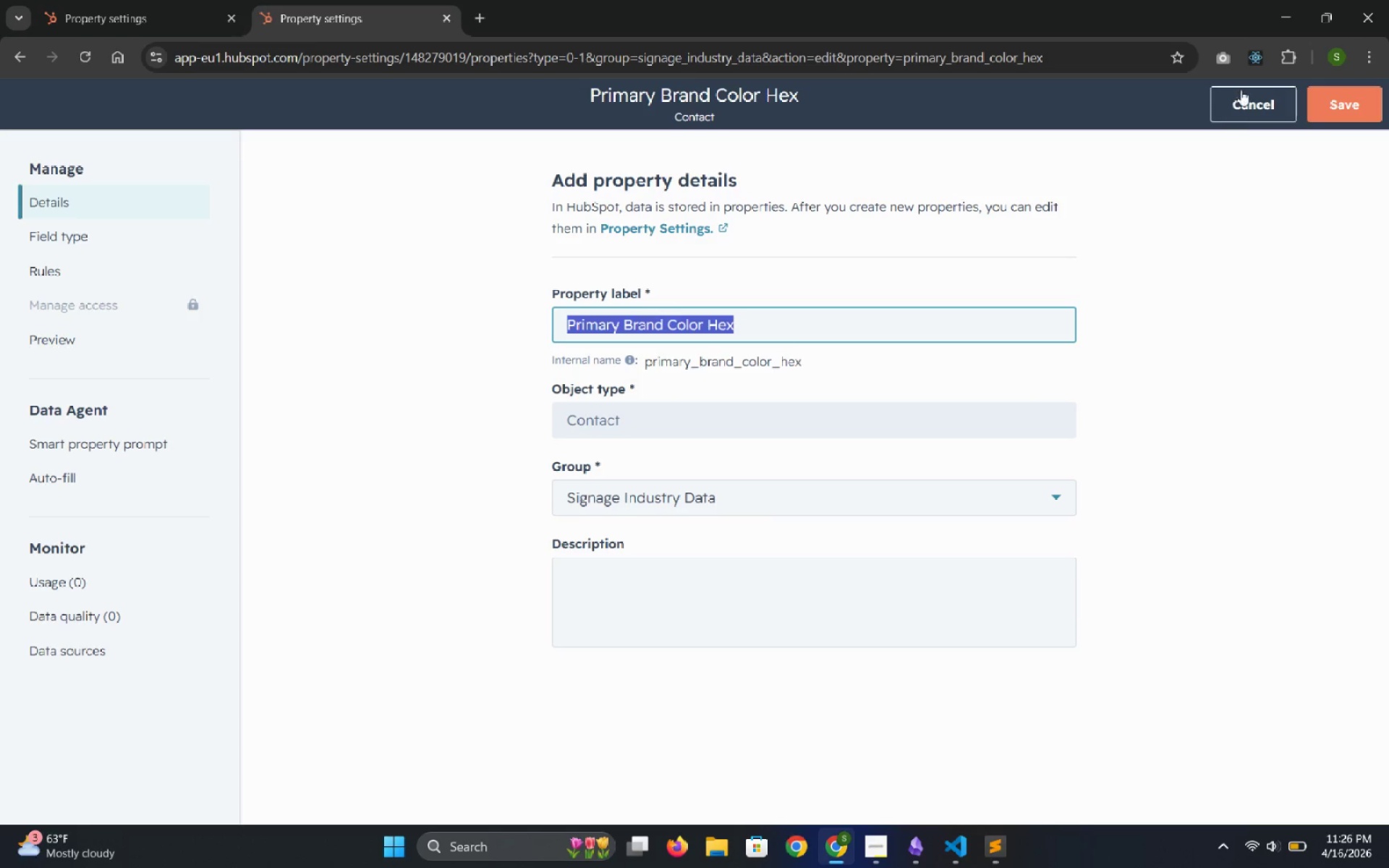 
left_click([1250, 84])
 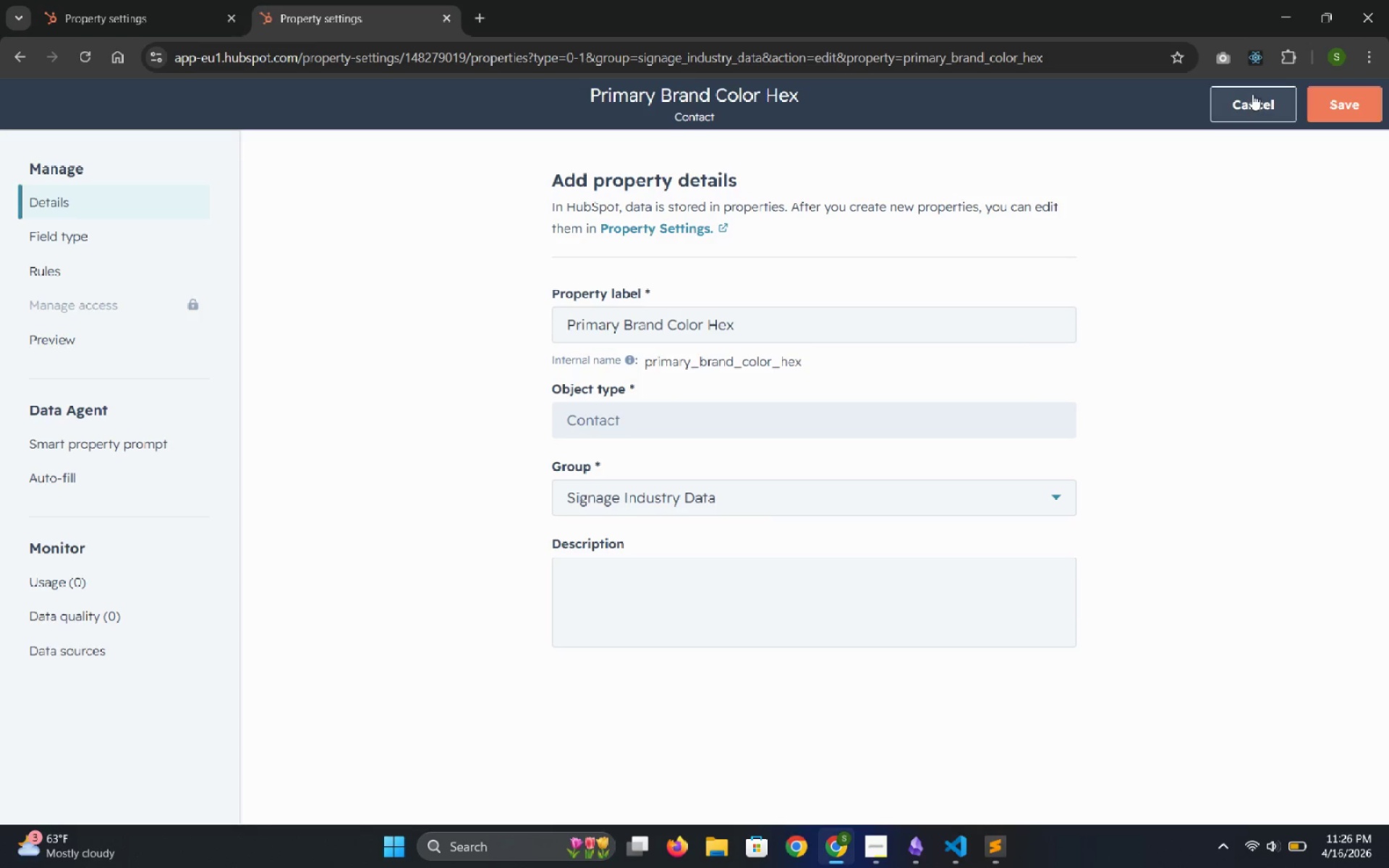 
left_click([1252, 94])
 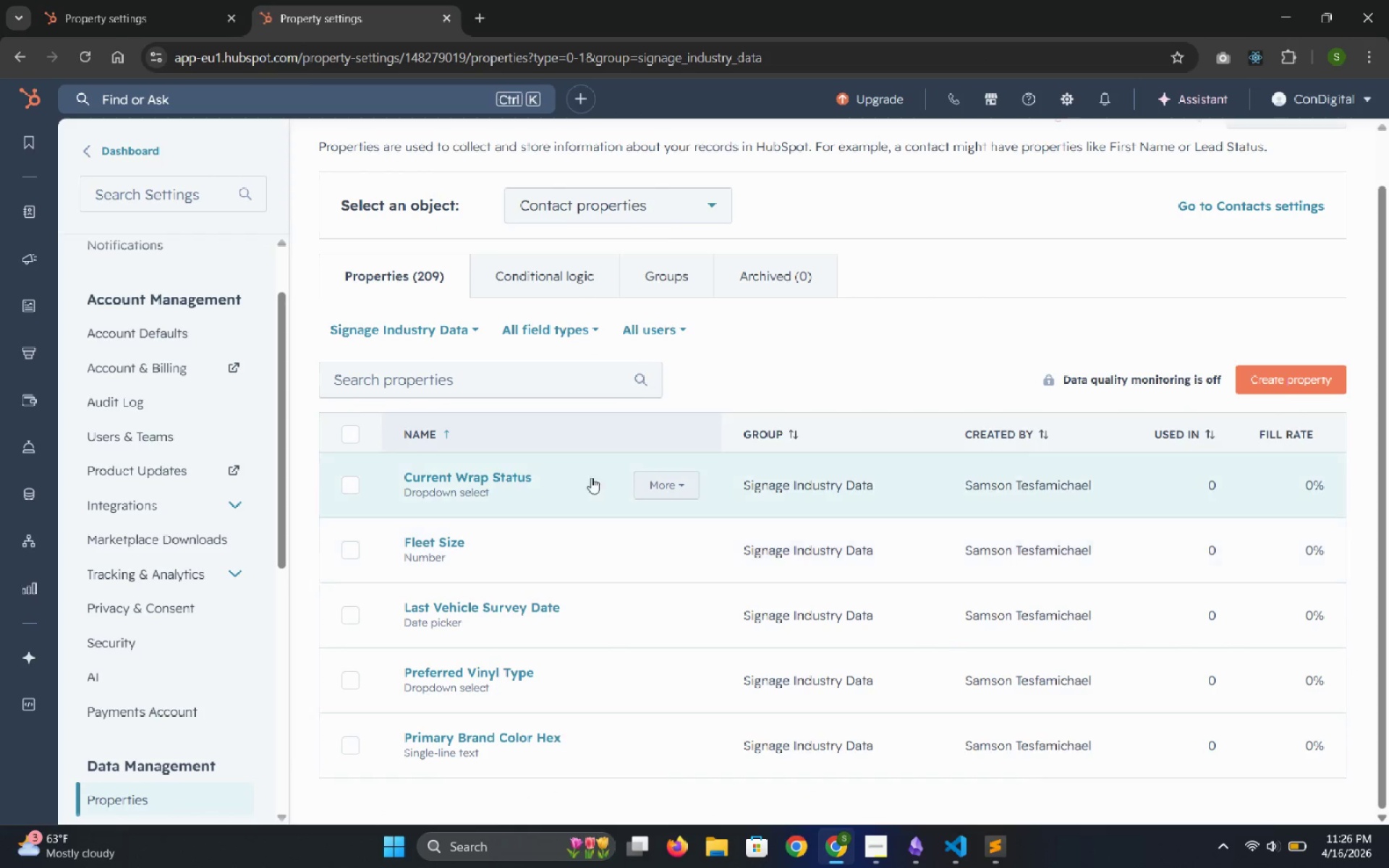 
left_click([600, 487])
 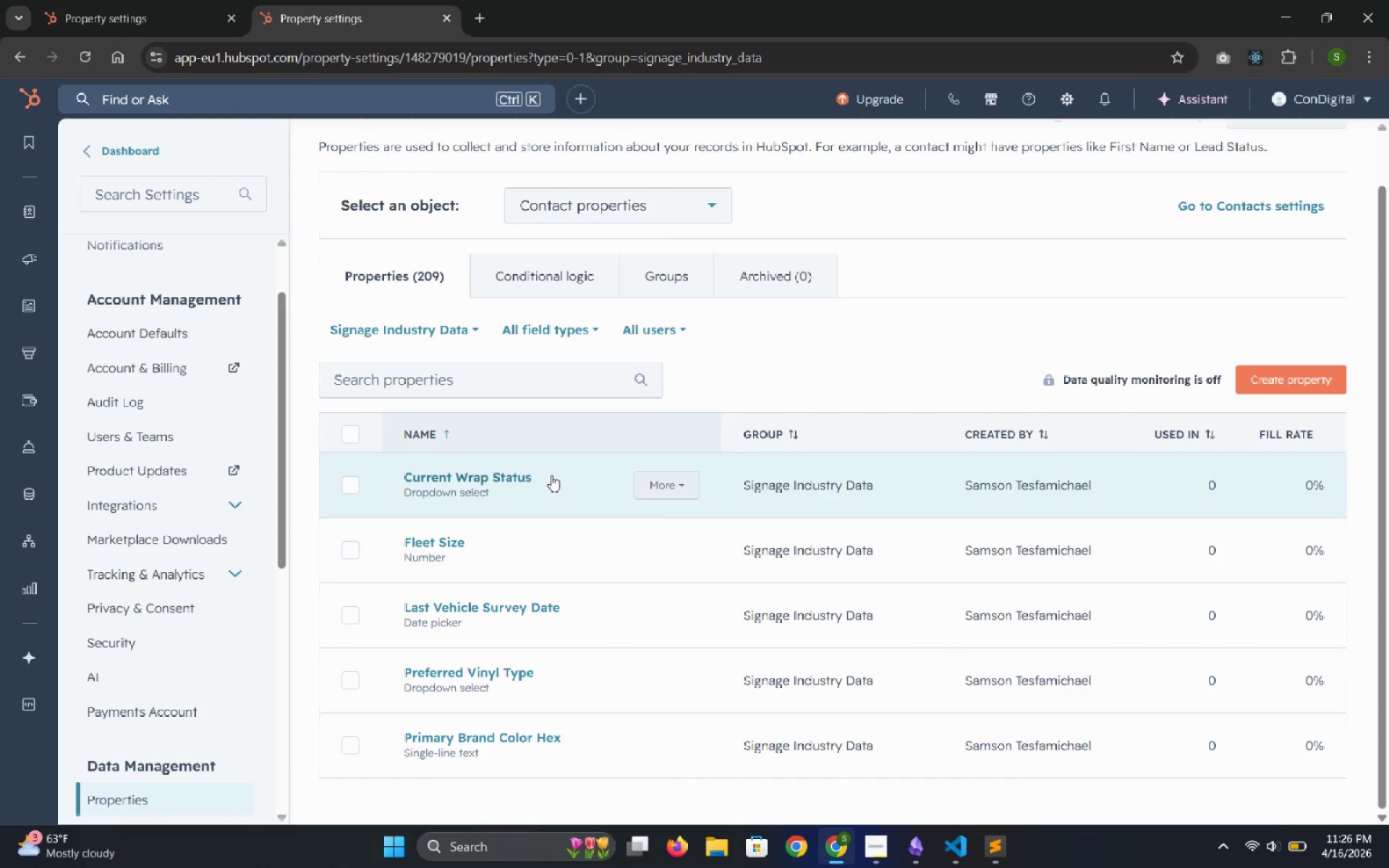 
left_click([551, 475])
 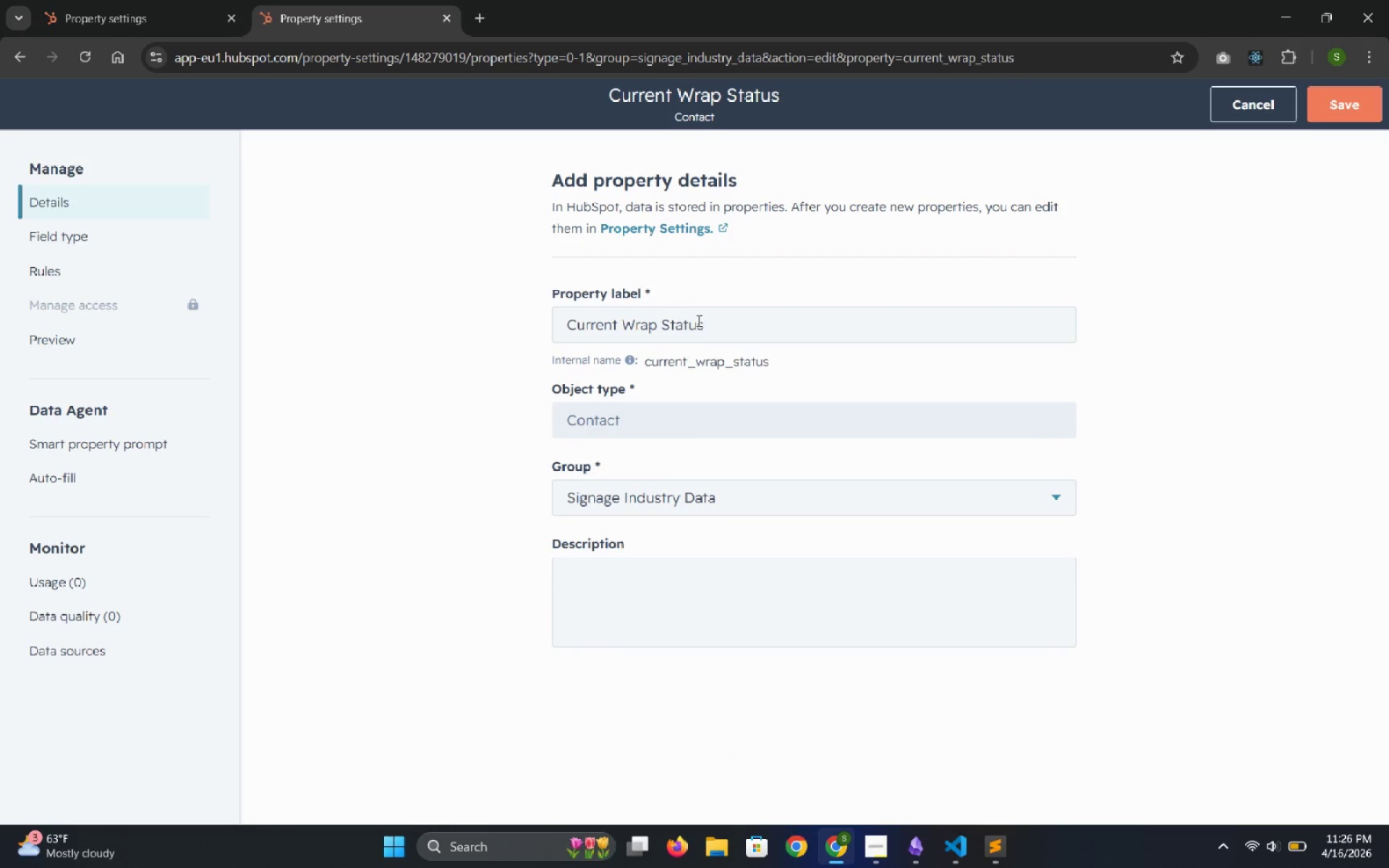 
left_click_drag(start_coordinate=[705, 323], to_coordinate=[530, 317])
 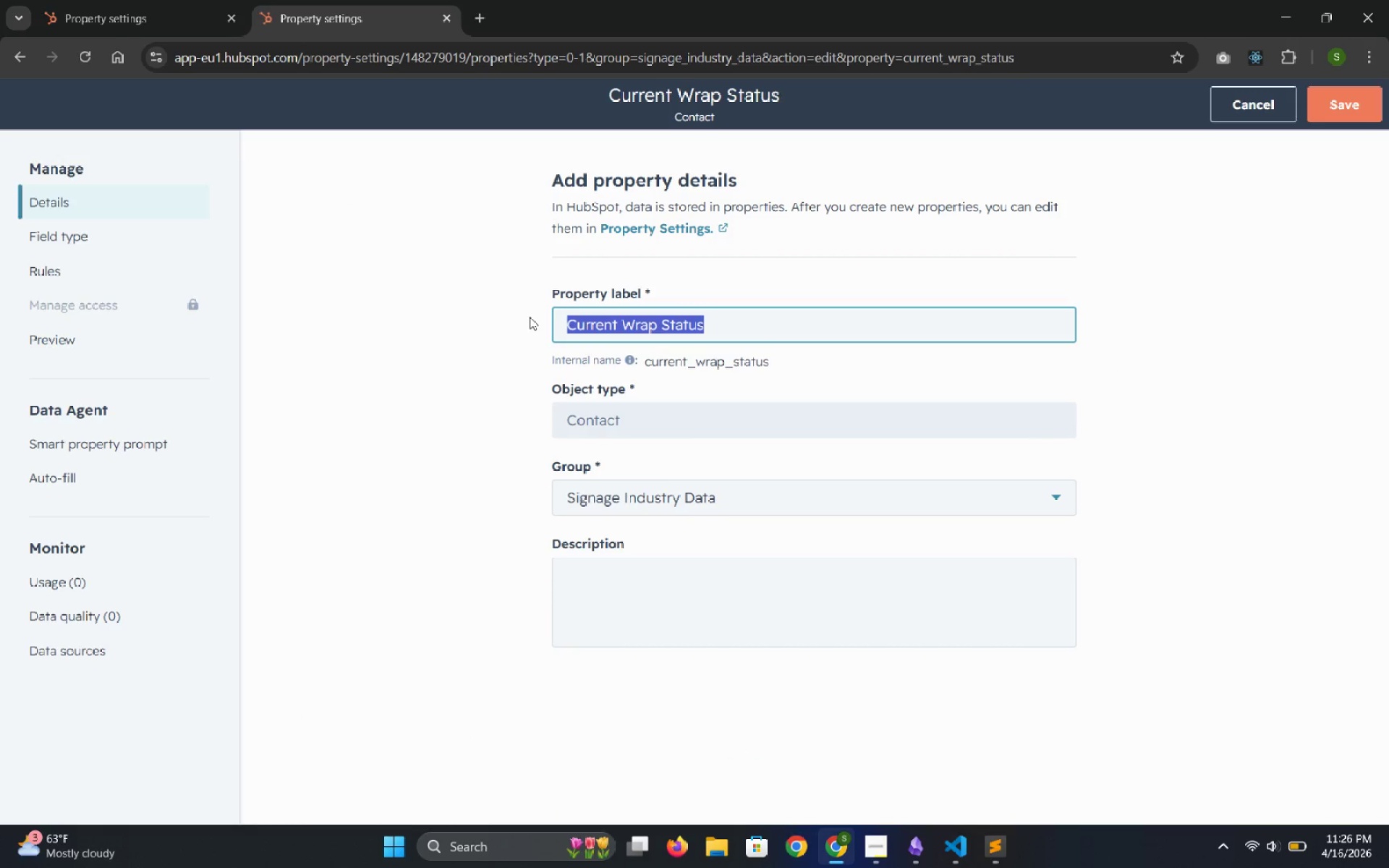 
key(Control+C)
 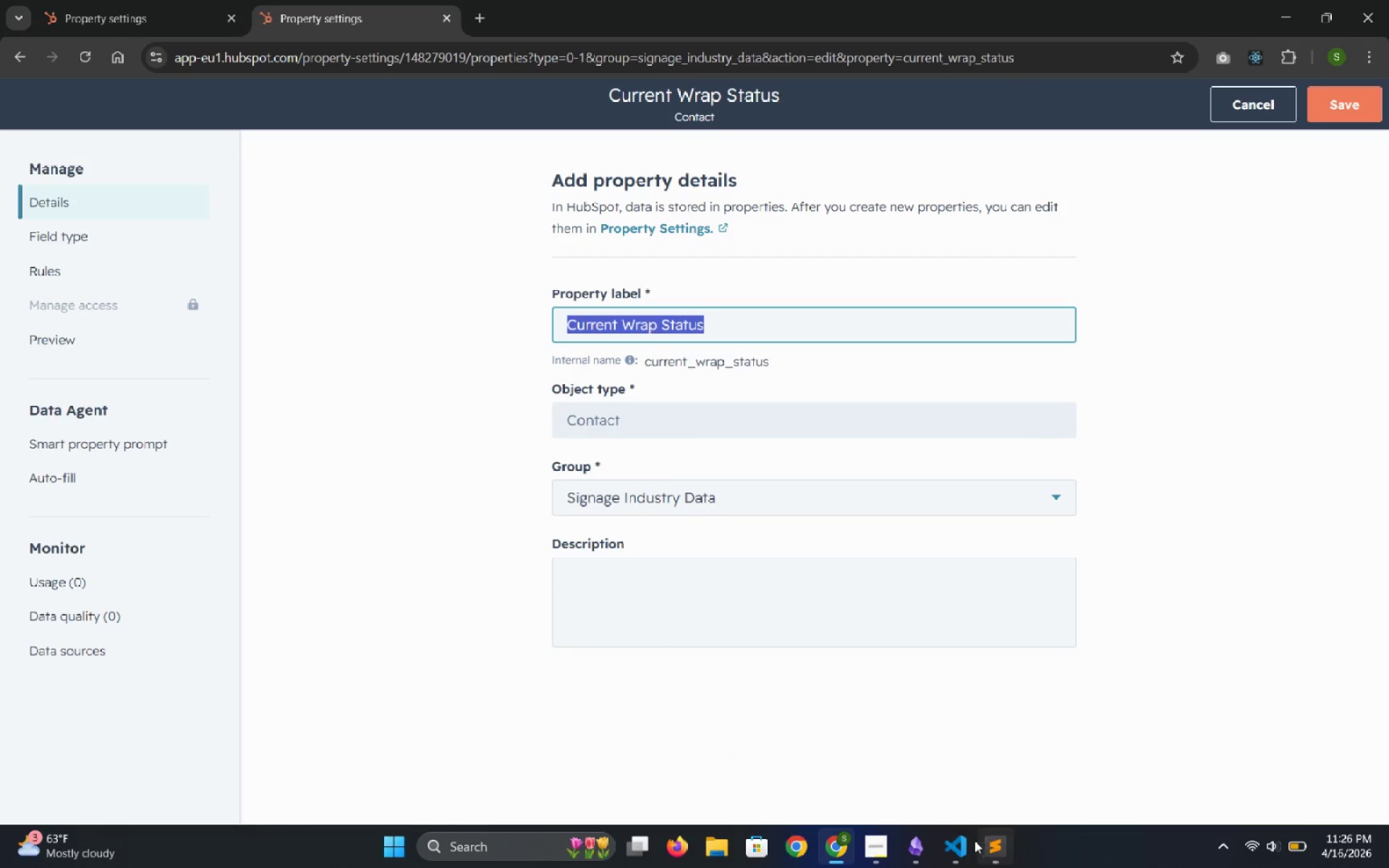 
left_click([955, 853])
 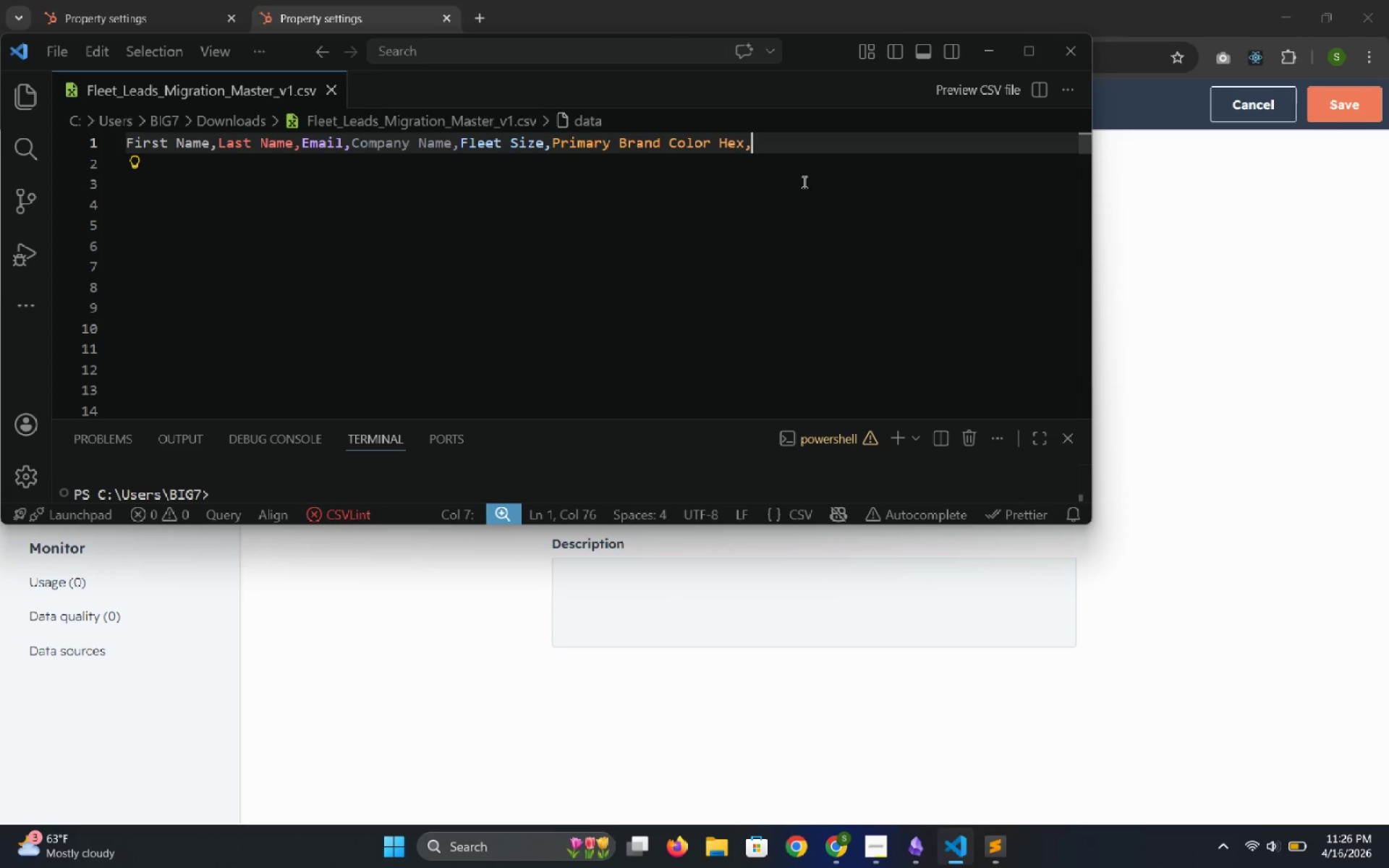 
hold_key(key=ControlLeft, duration=1.19)
 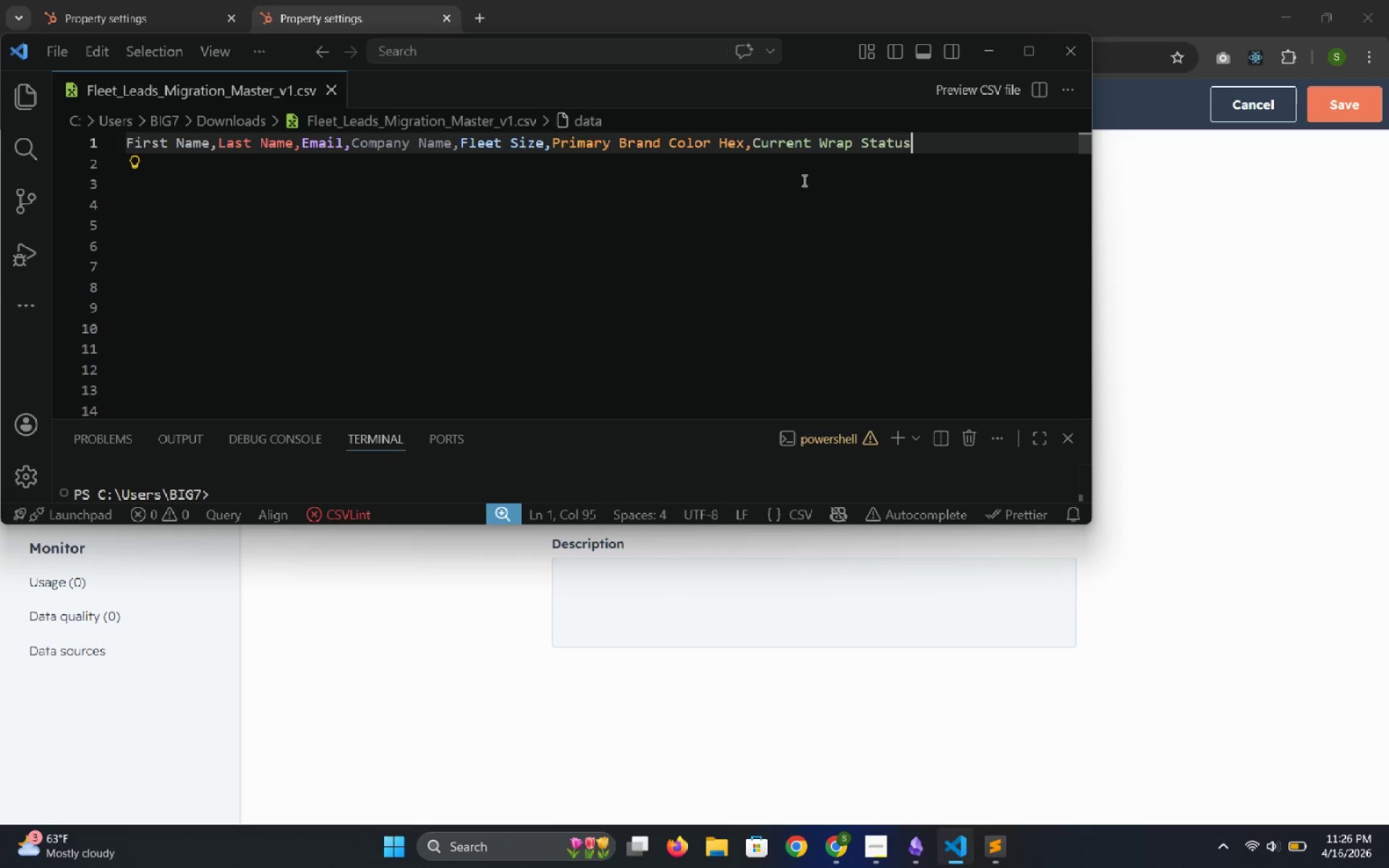 
wait(7.49)
 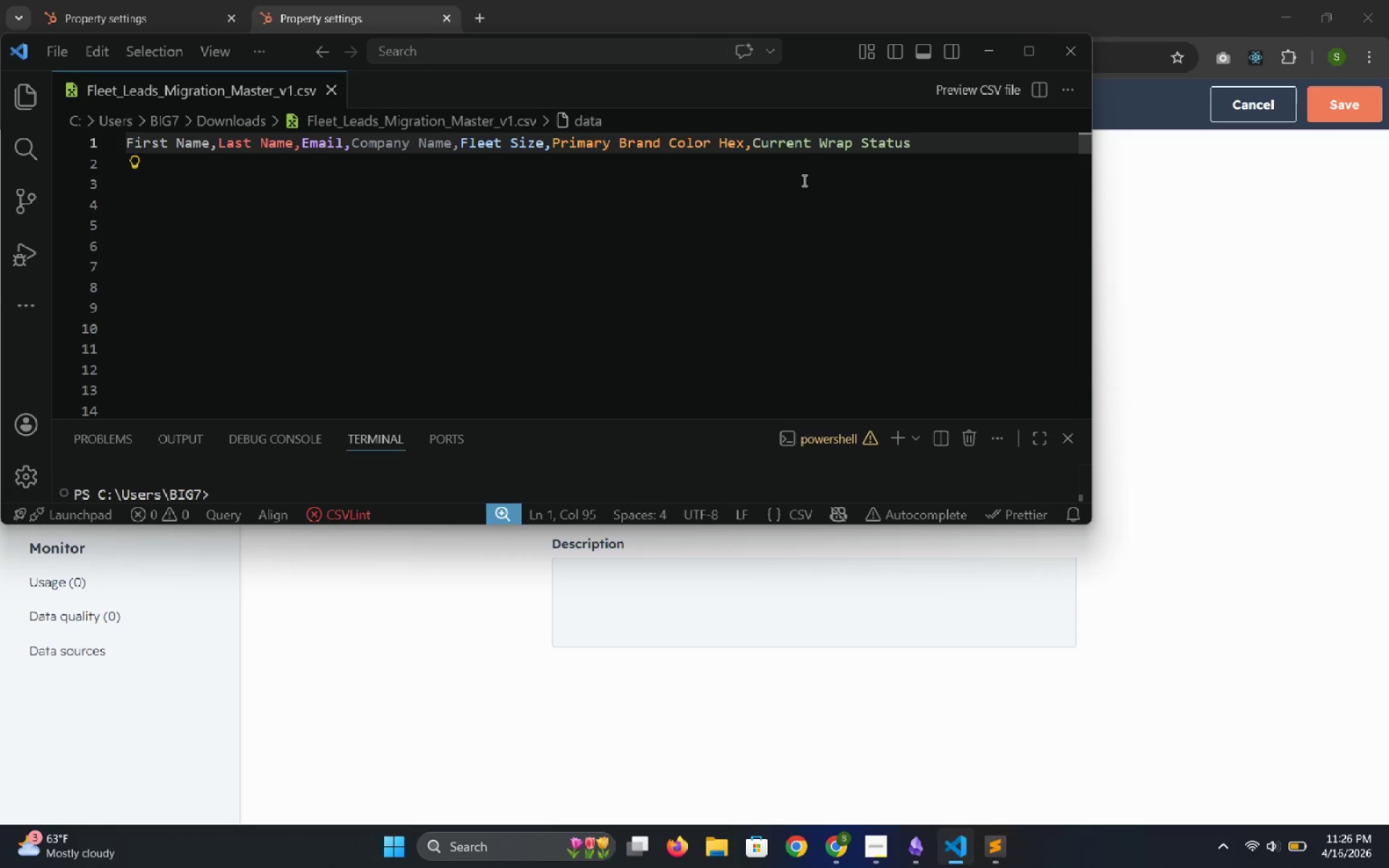 
left_click([842, 843])
 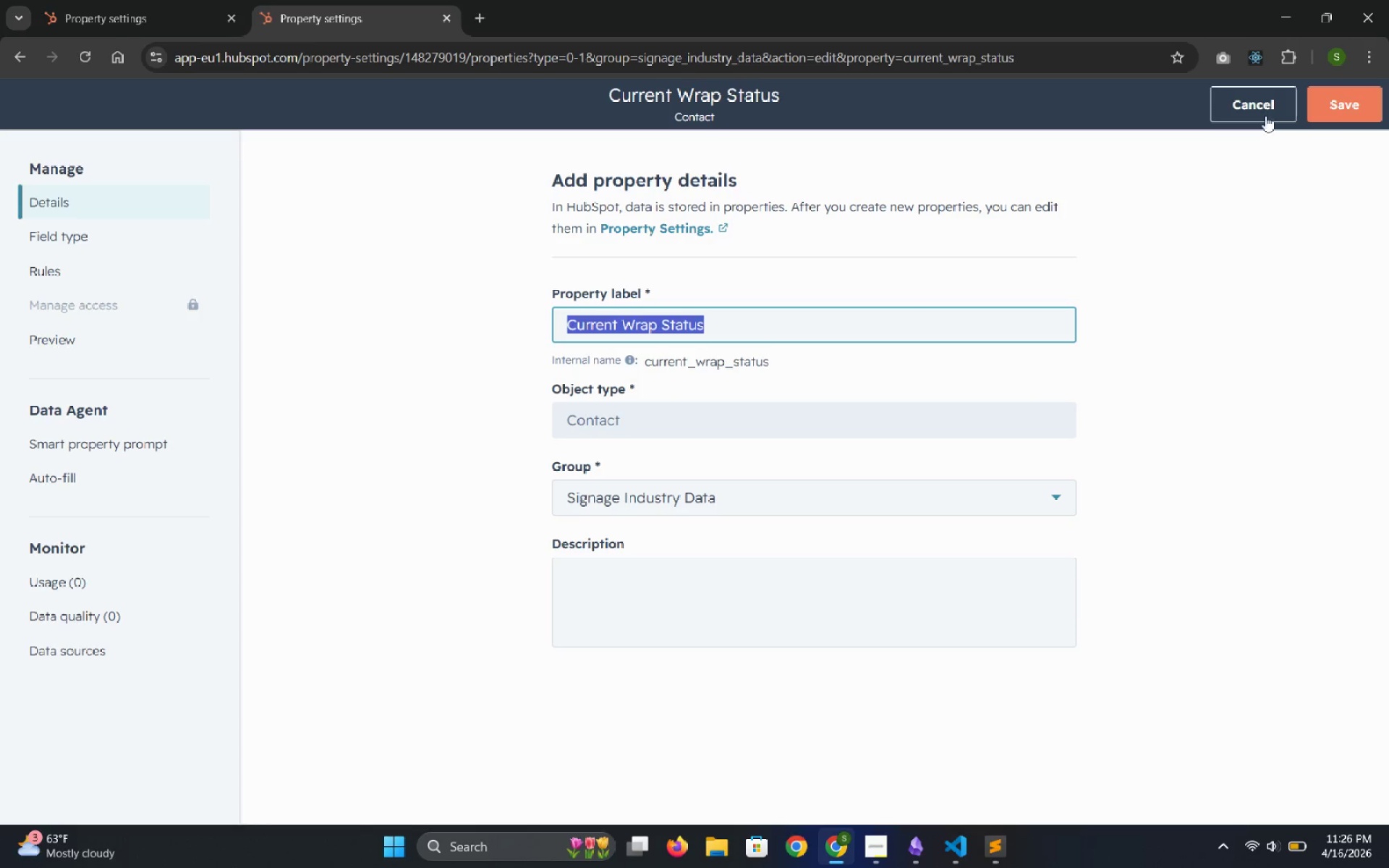 
left_click([1261, 108])
 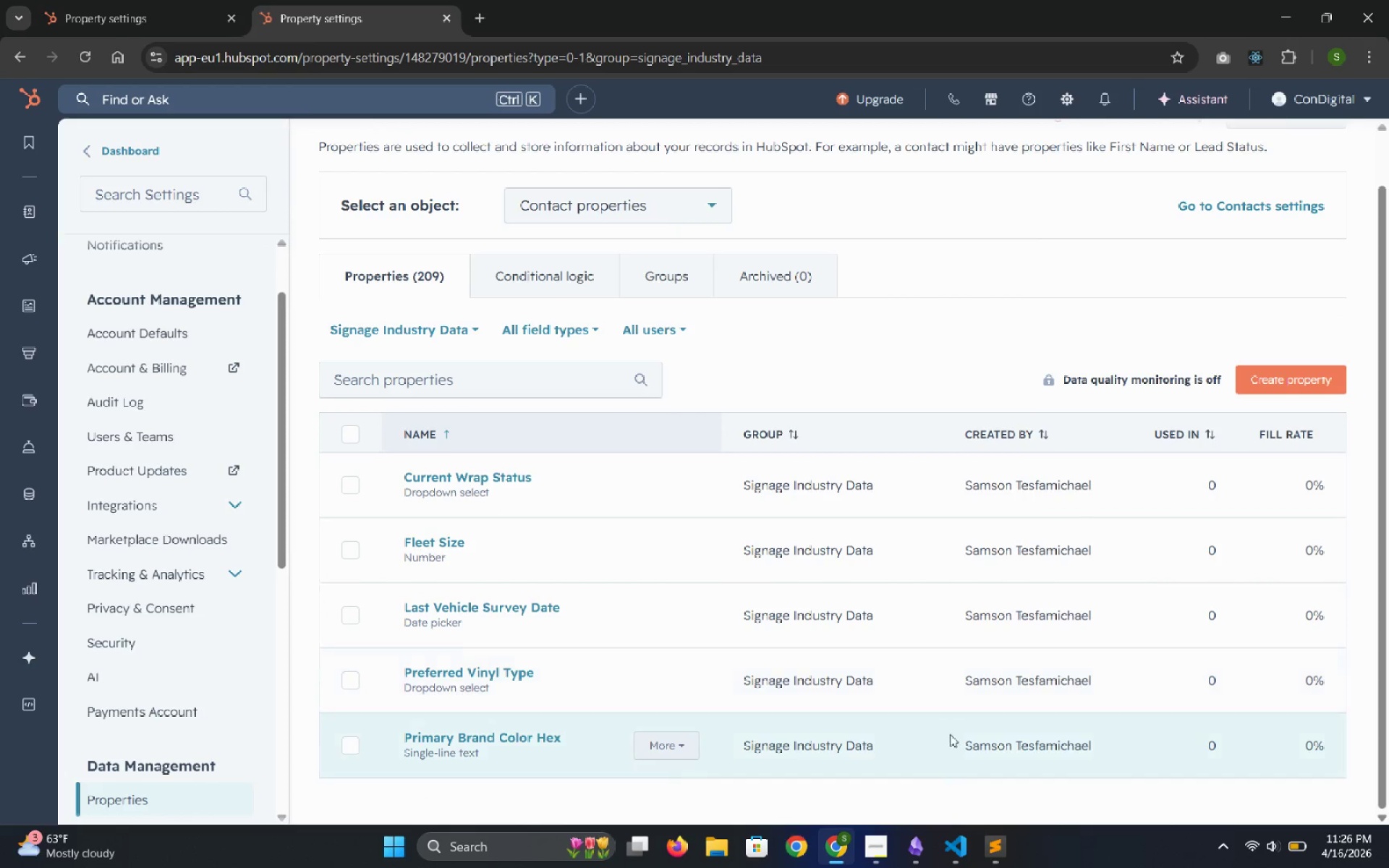 
left_click([993, 838])
 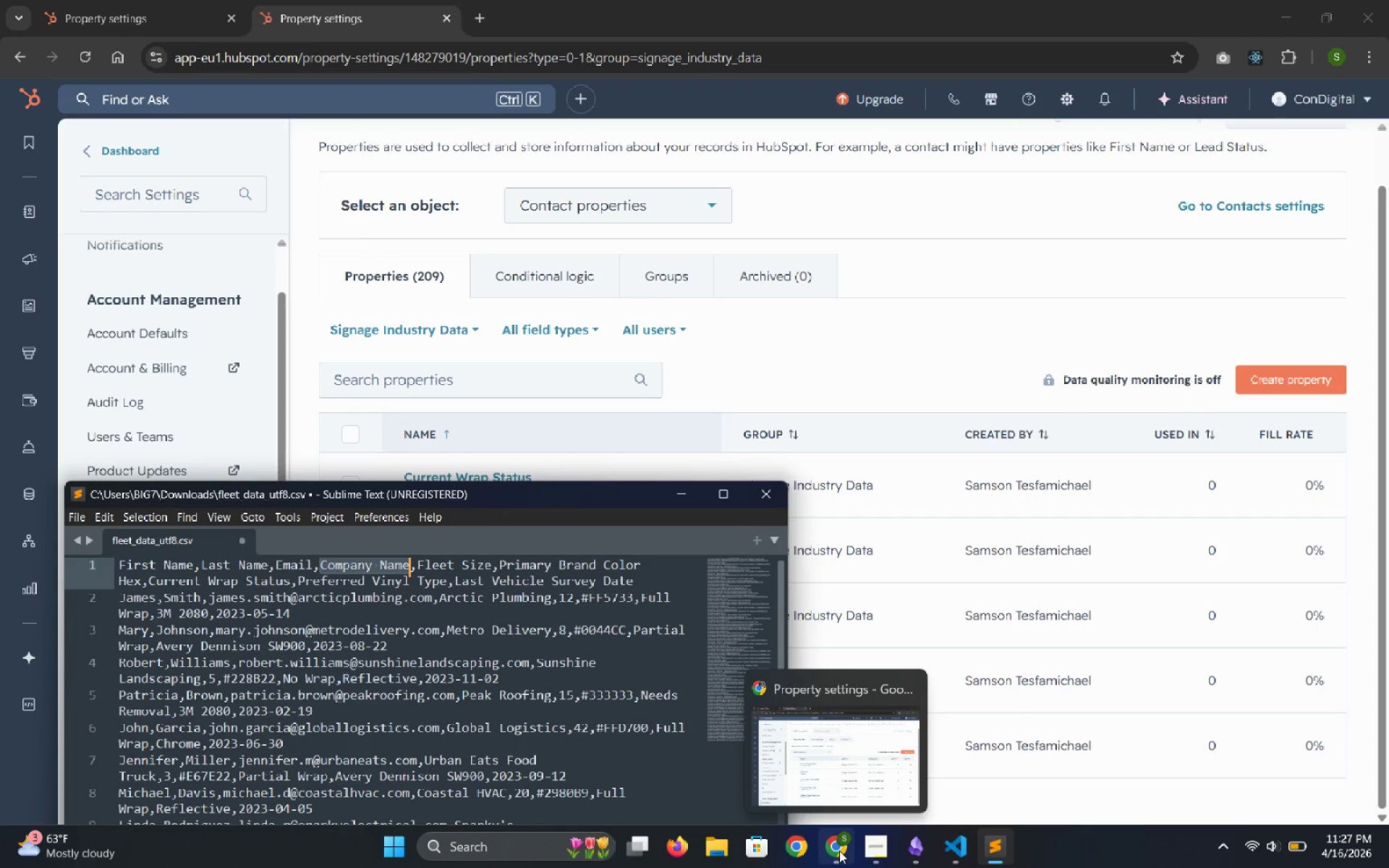 
wait(6.45)
 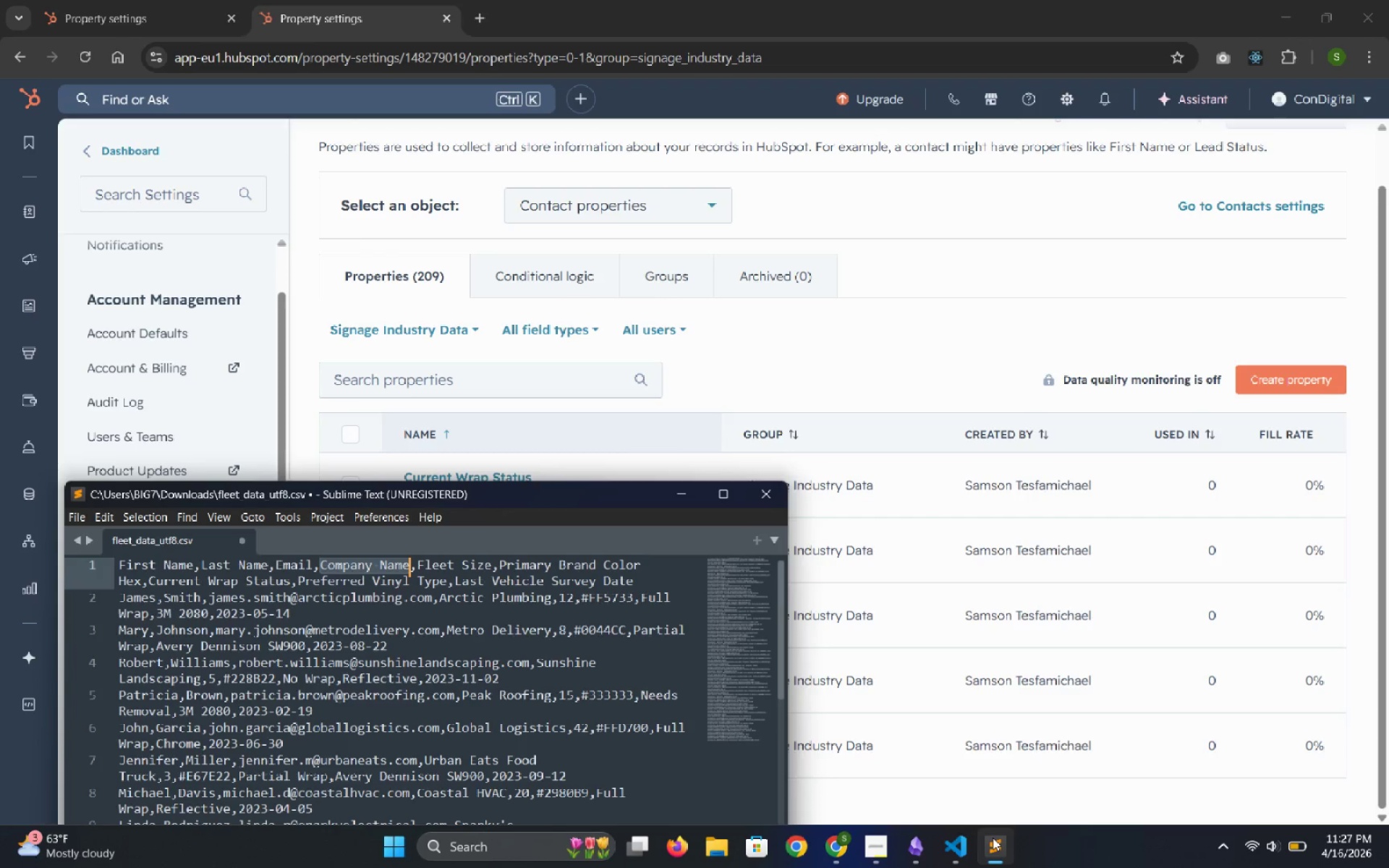 
left_click([833, 744])
 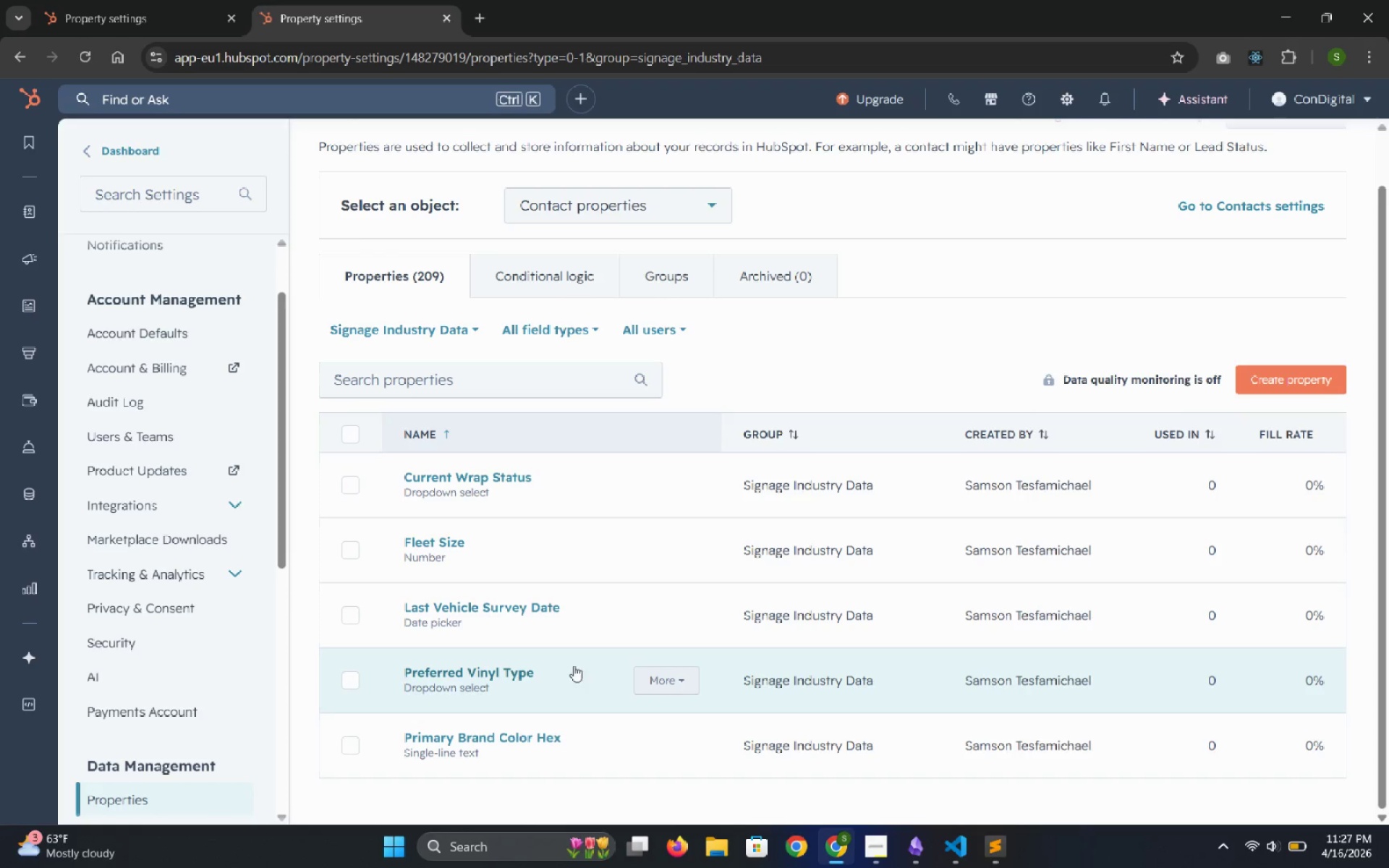 
left_click([552, 665])
 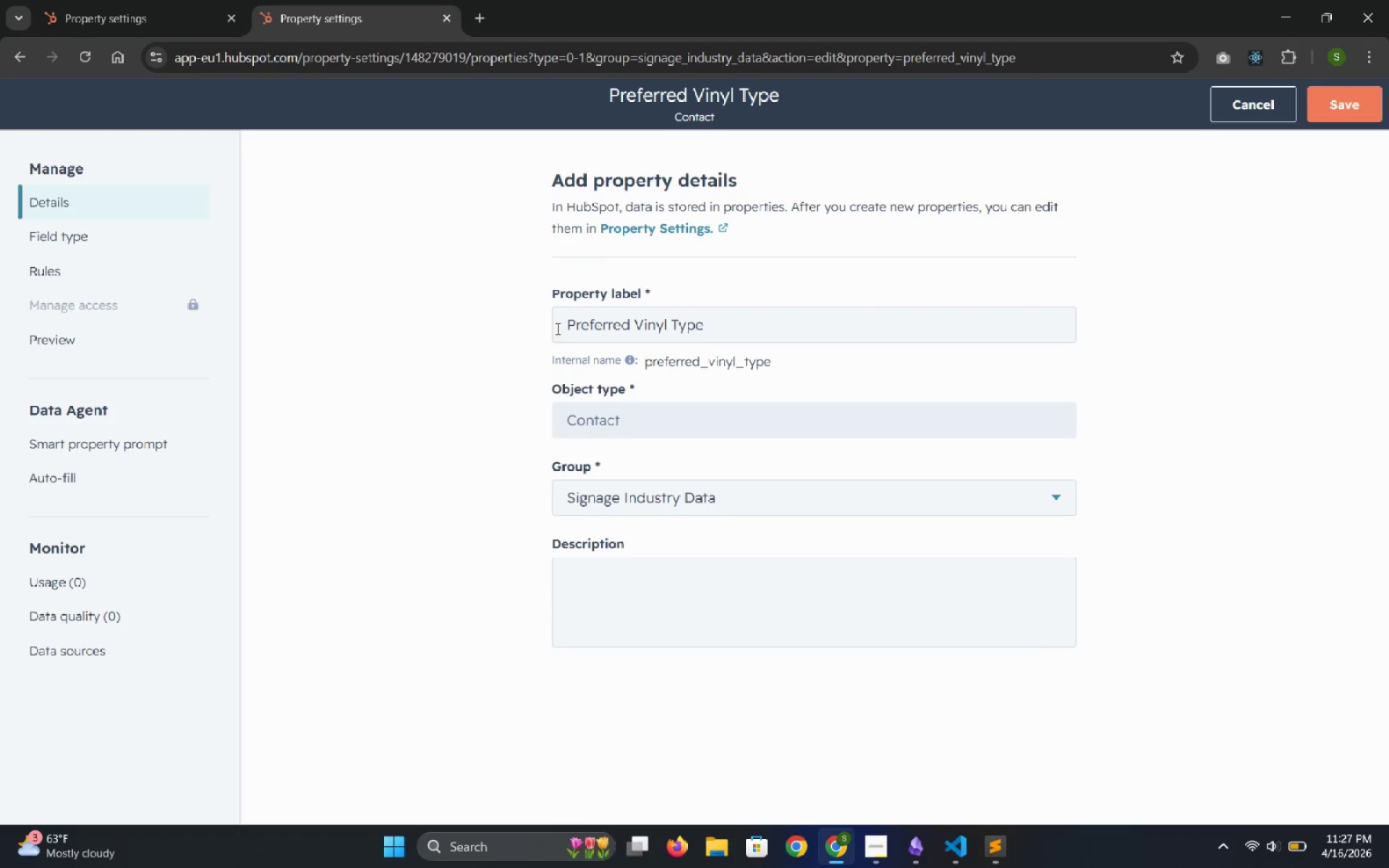 
left_click_drag(start_coordinate=[563, 324], to_coordinate=[726, 326])
 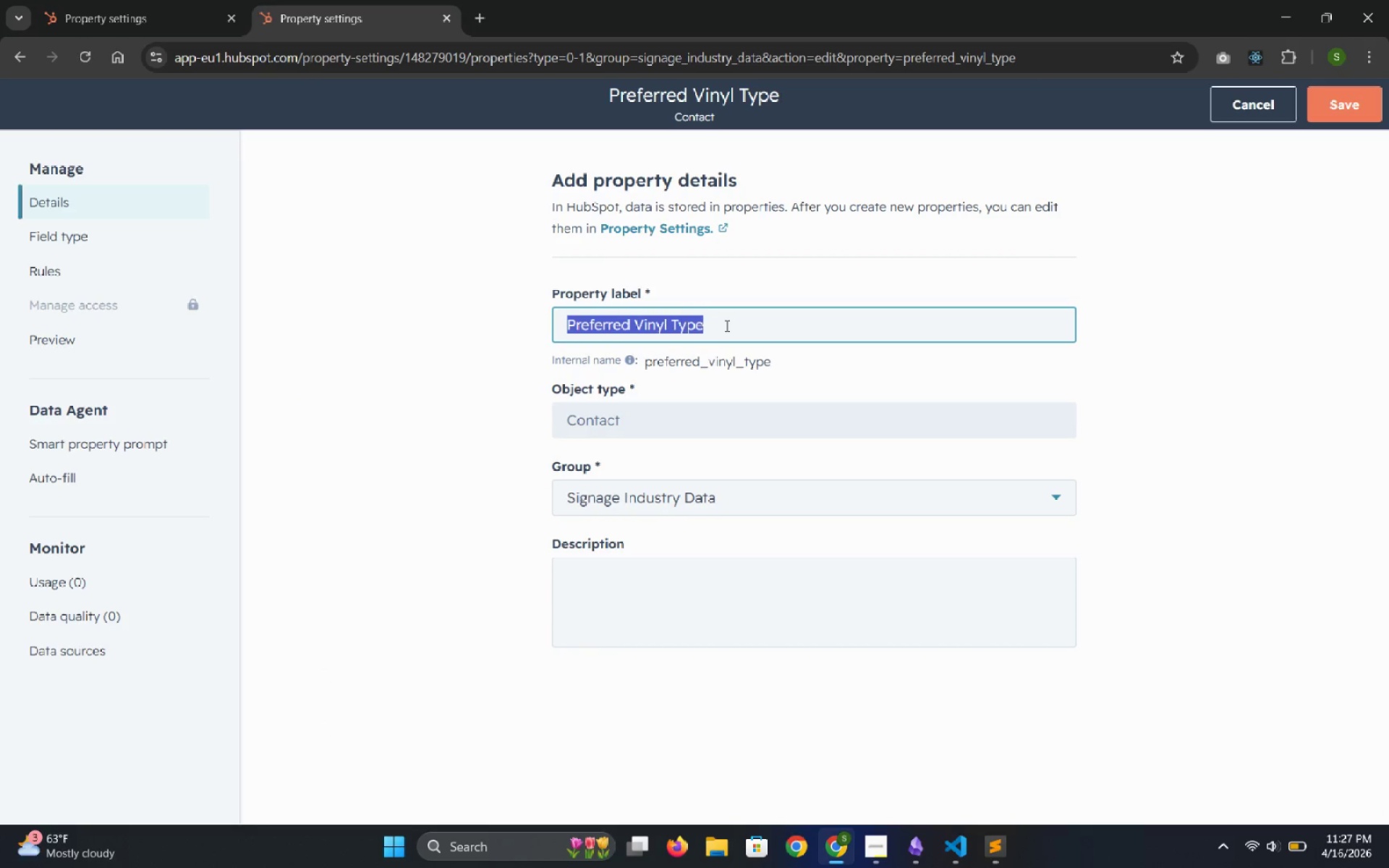 
key(Control+C)
 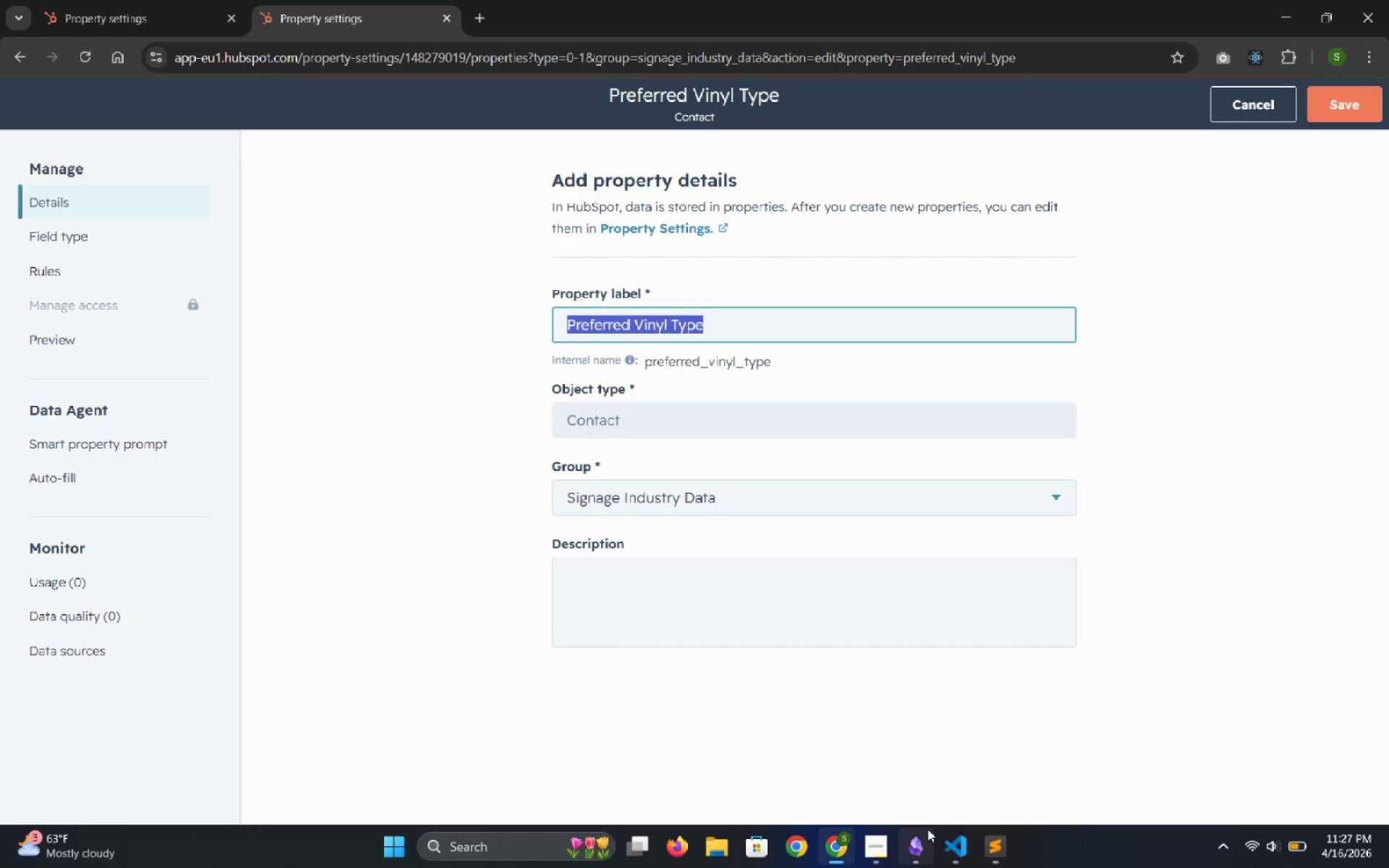 
left_click([953, 843])
 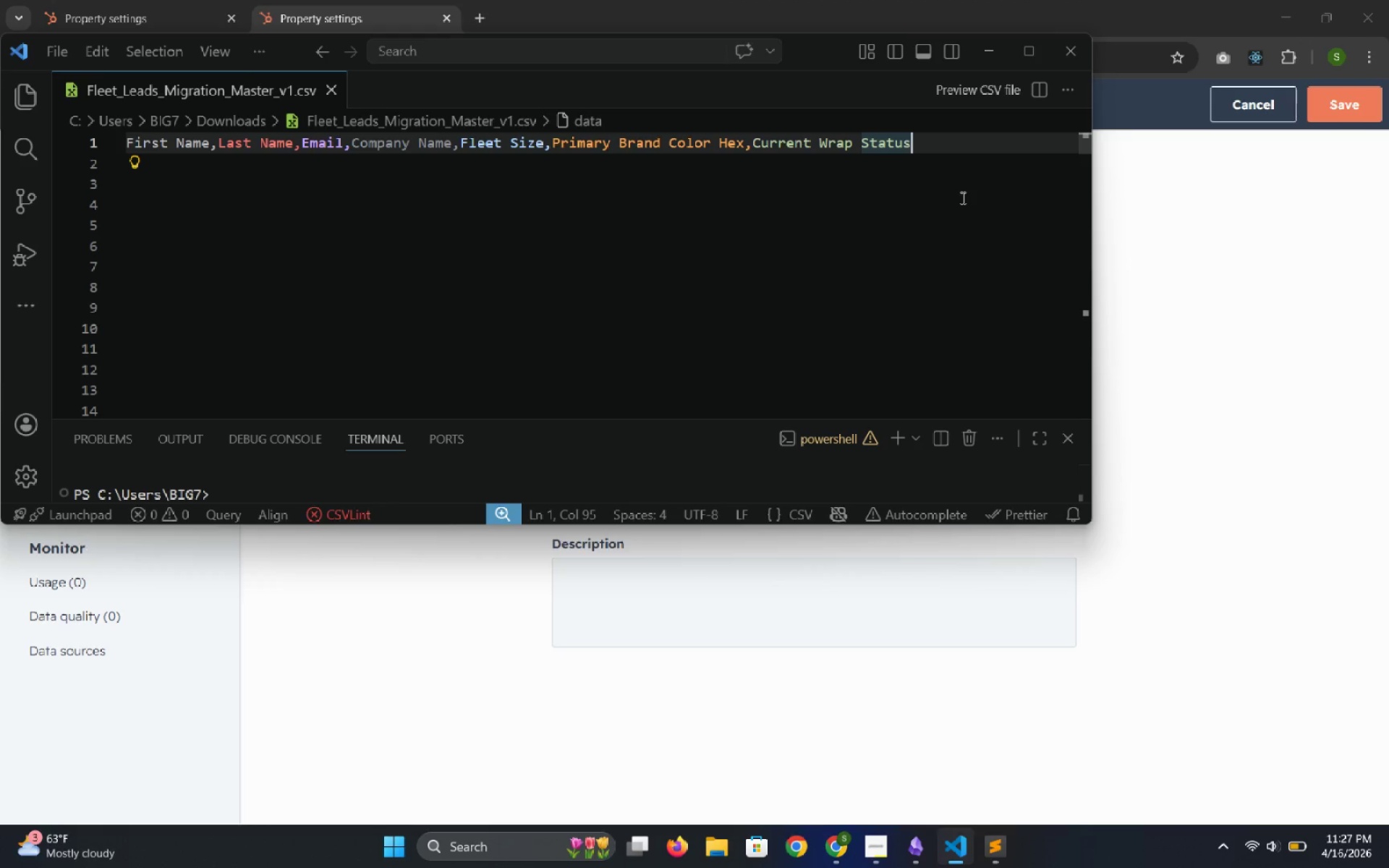 
key(Comma)
 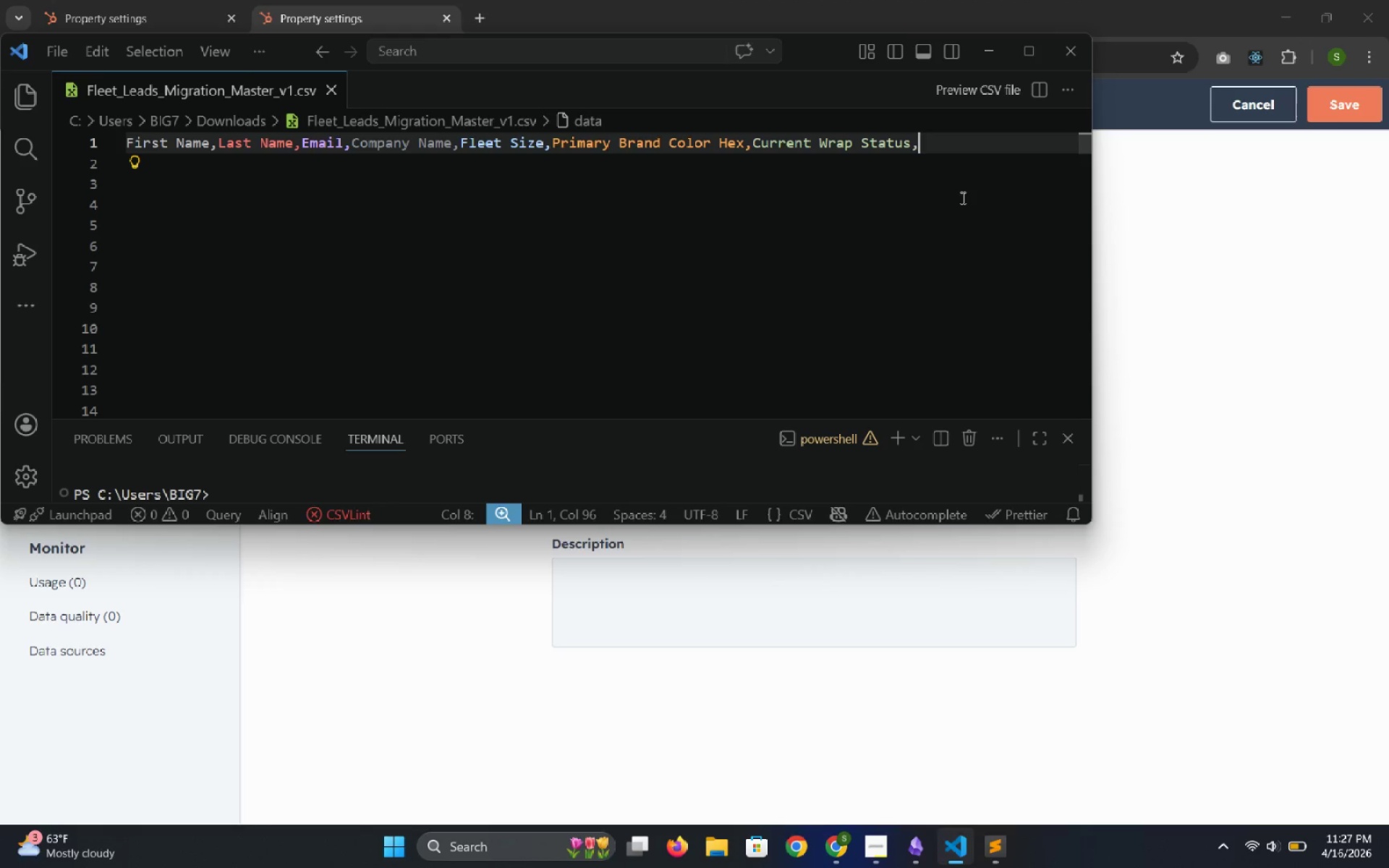 
key(Control+V)
 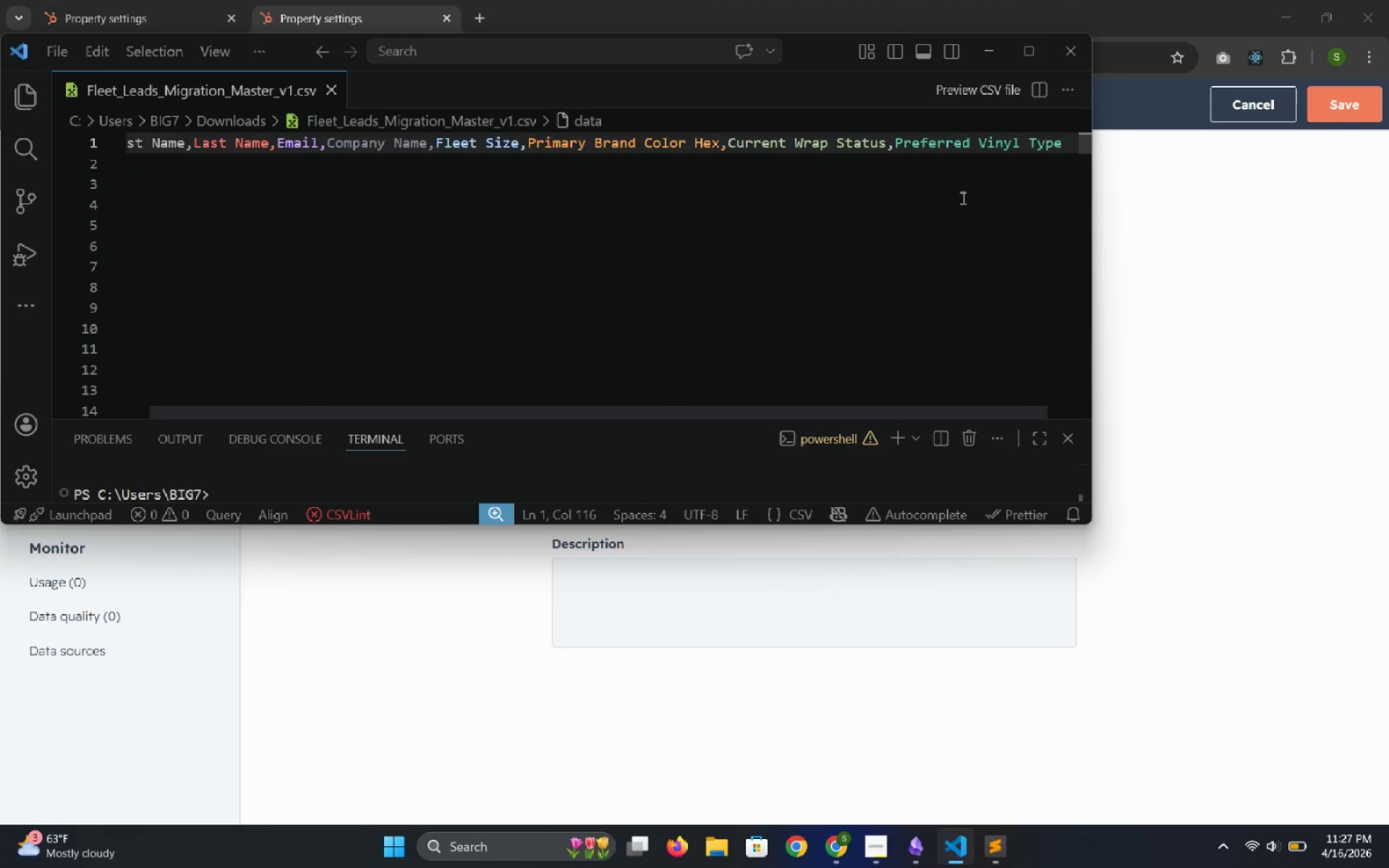 
key(Comma)
 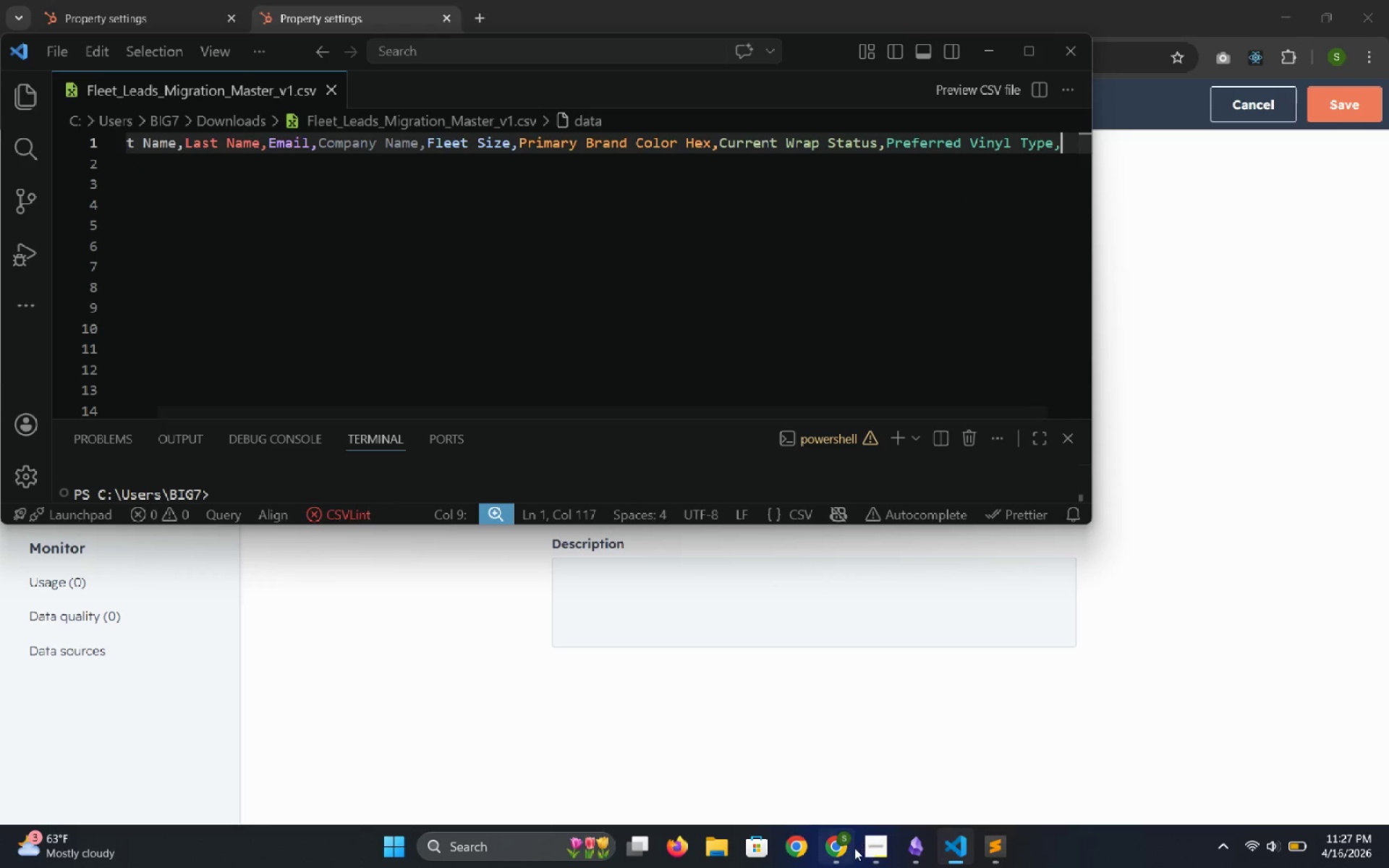 
left_click([843, 850])
 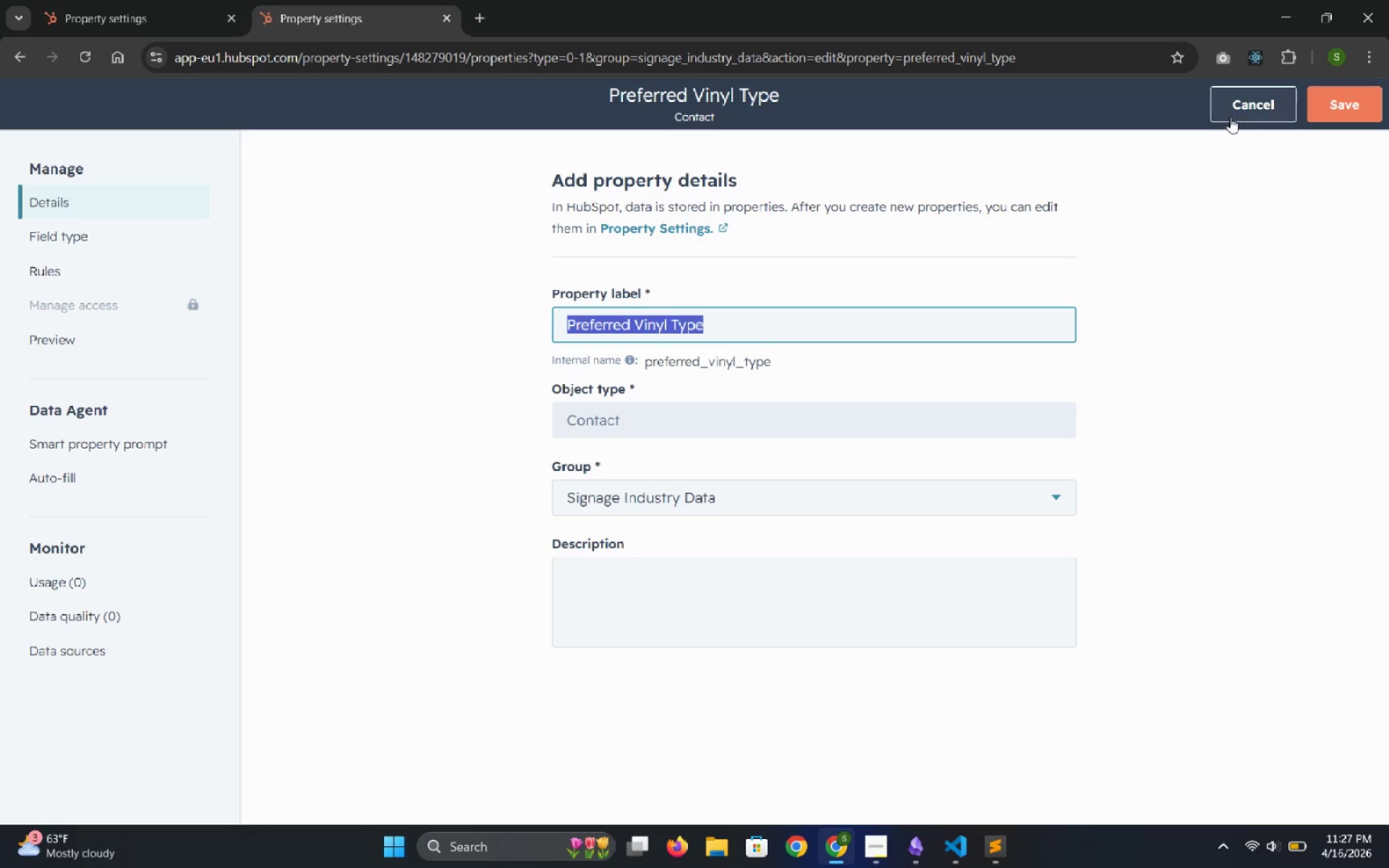 
left_click([1249, 104])
 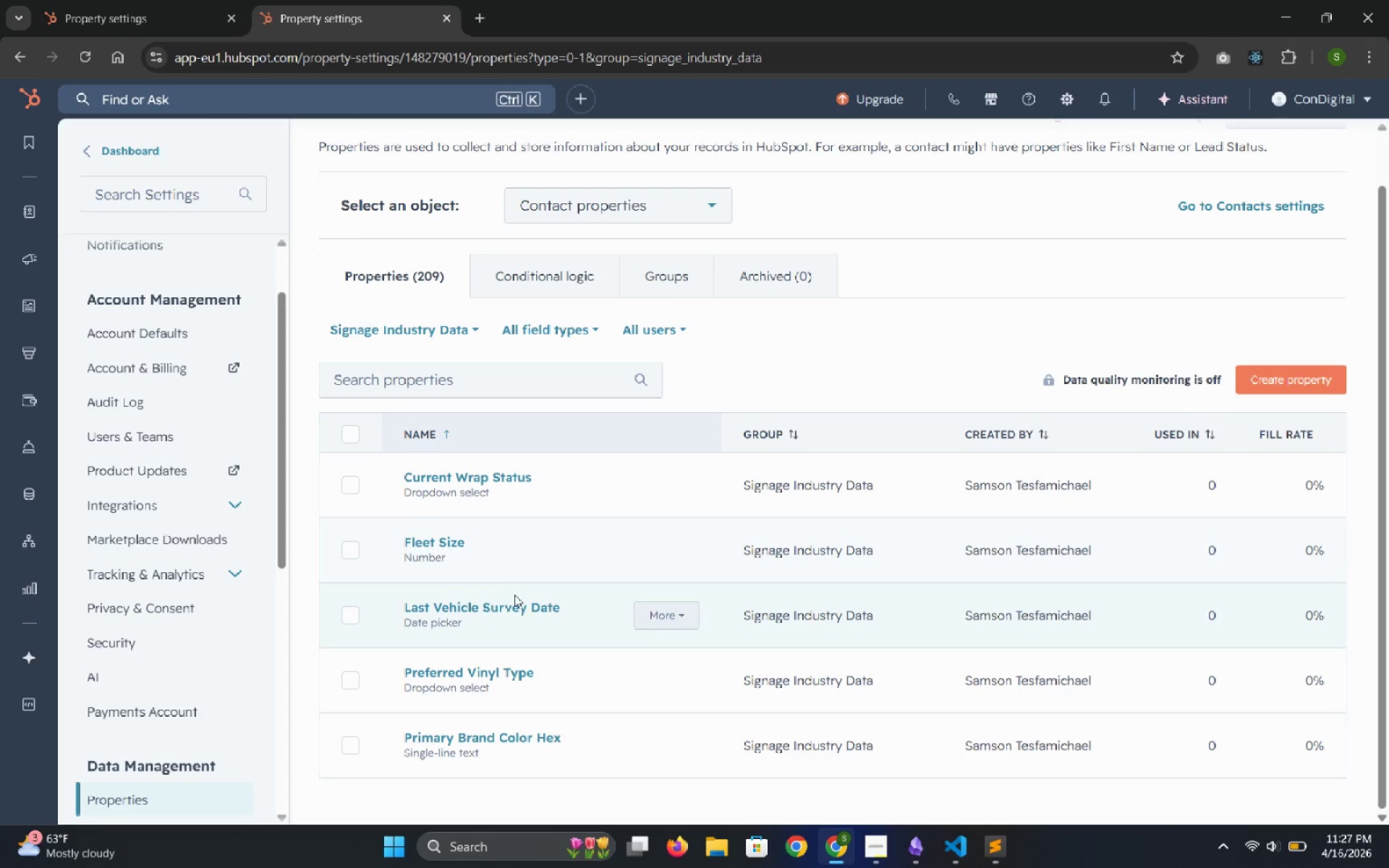 
double_click([517, 600])
 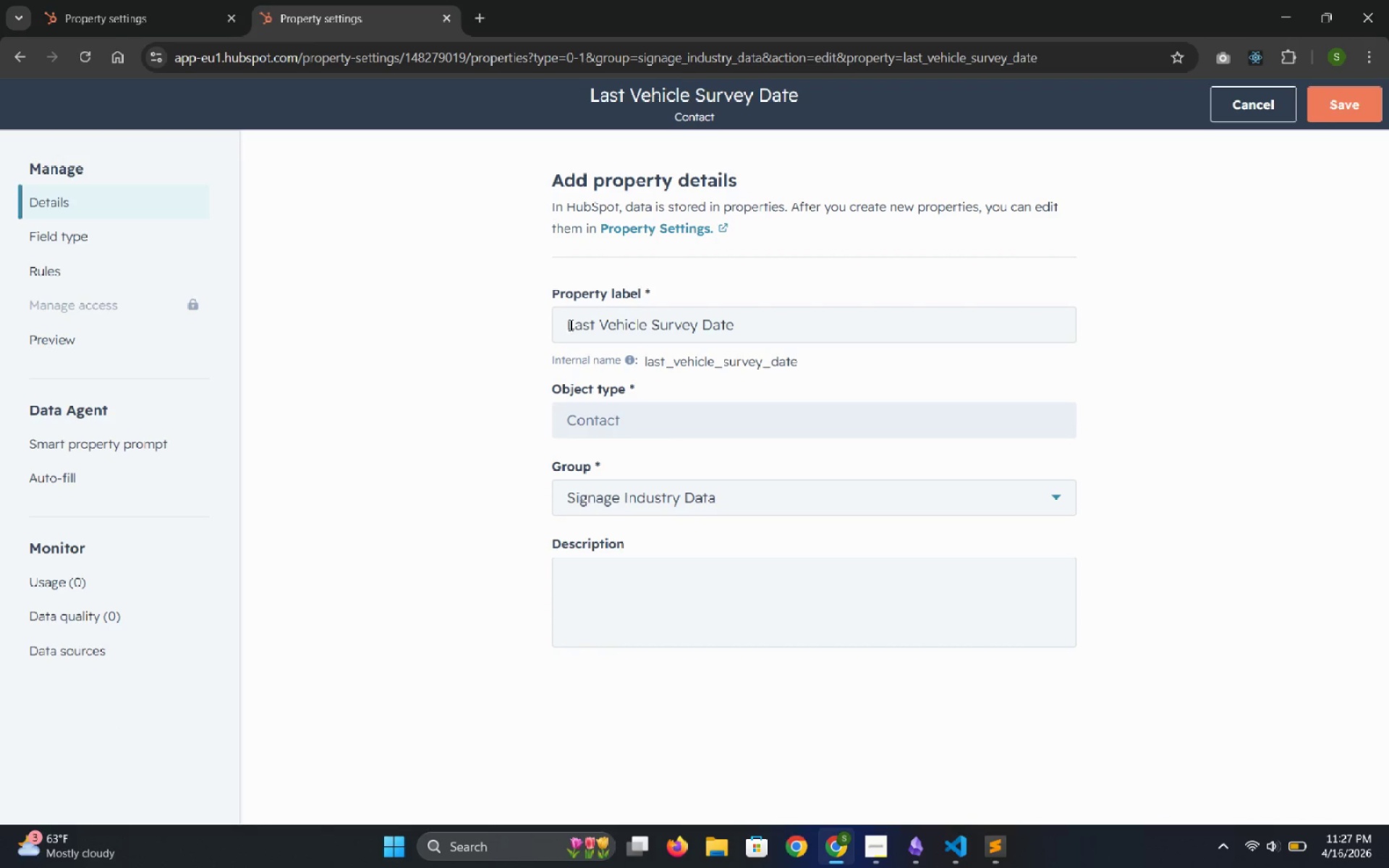 
left_click_drag(start_coordinate=[566, 324], to_coordinate=[747, 326])
 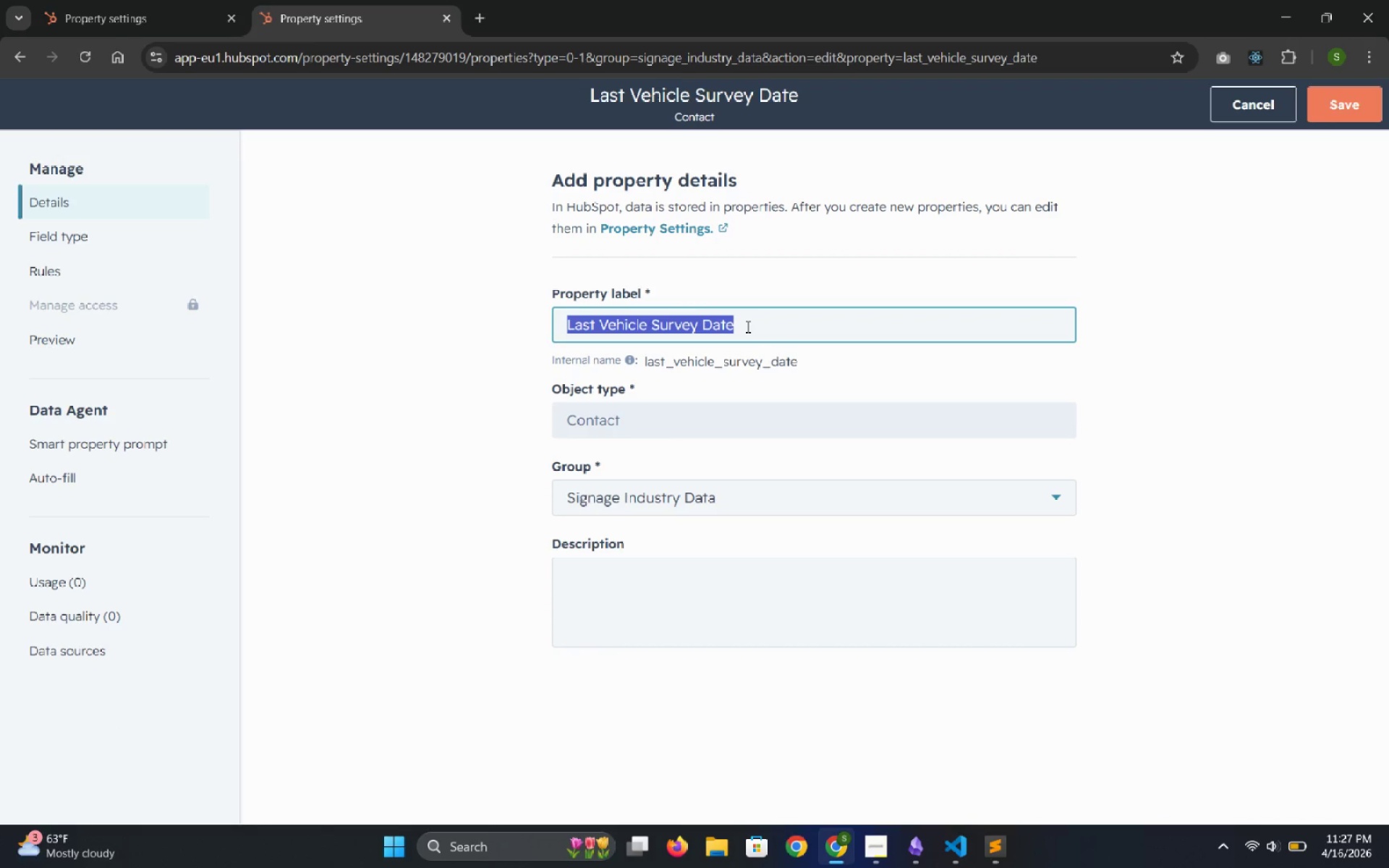 
key(Control+C)
 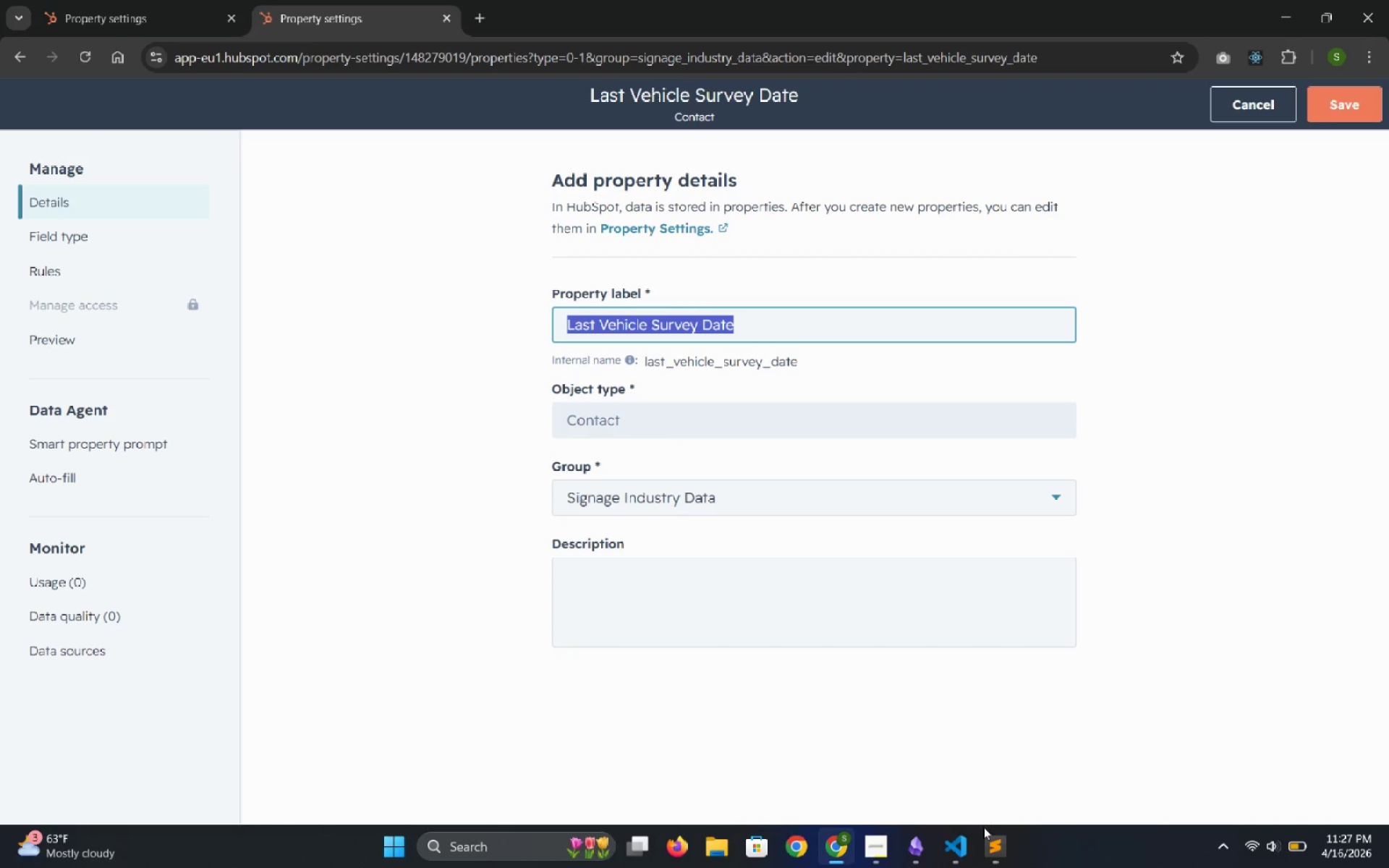 
left_click([986, 839])
 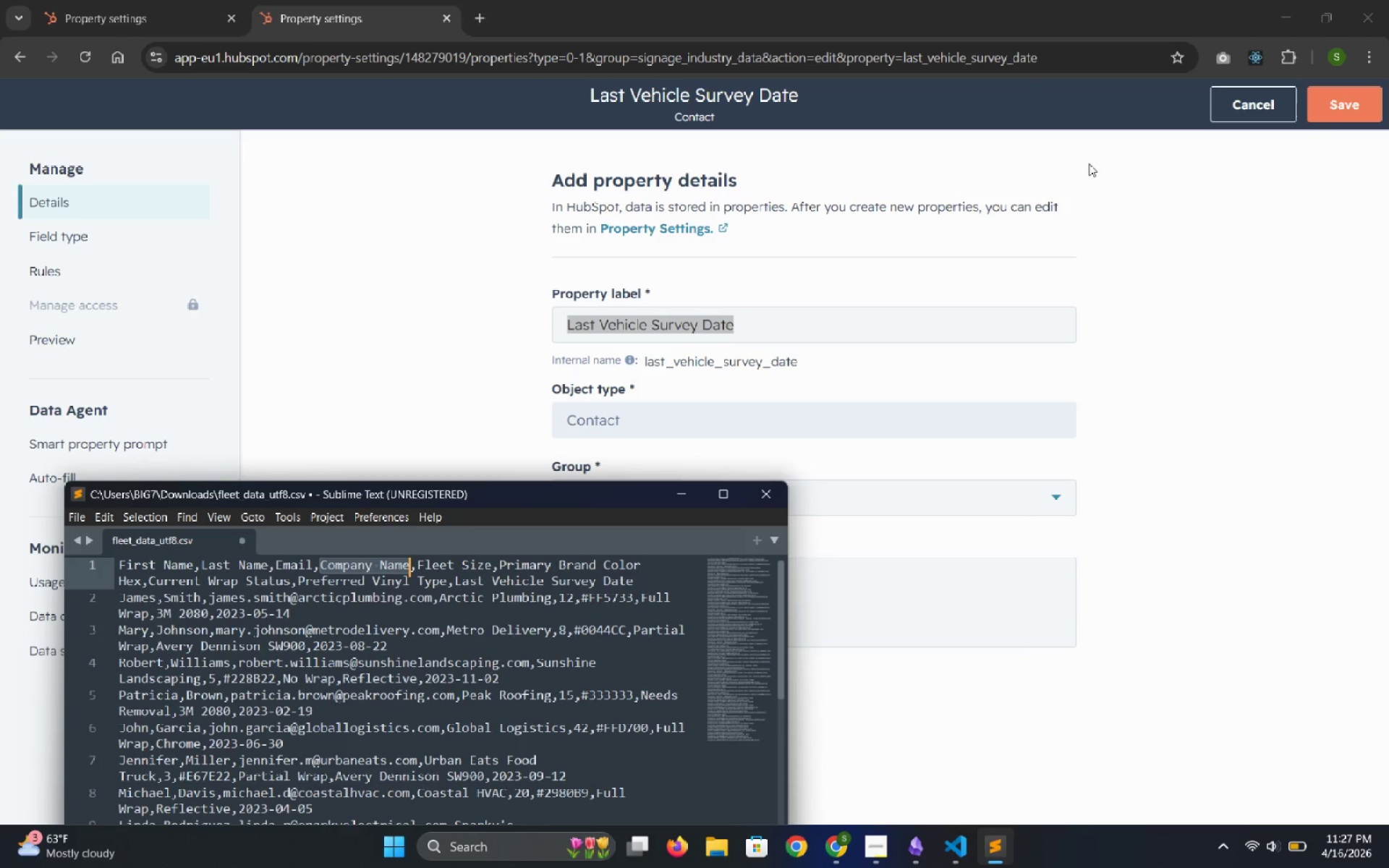 
left_click([1273, 103])
 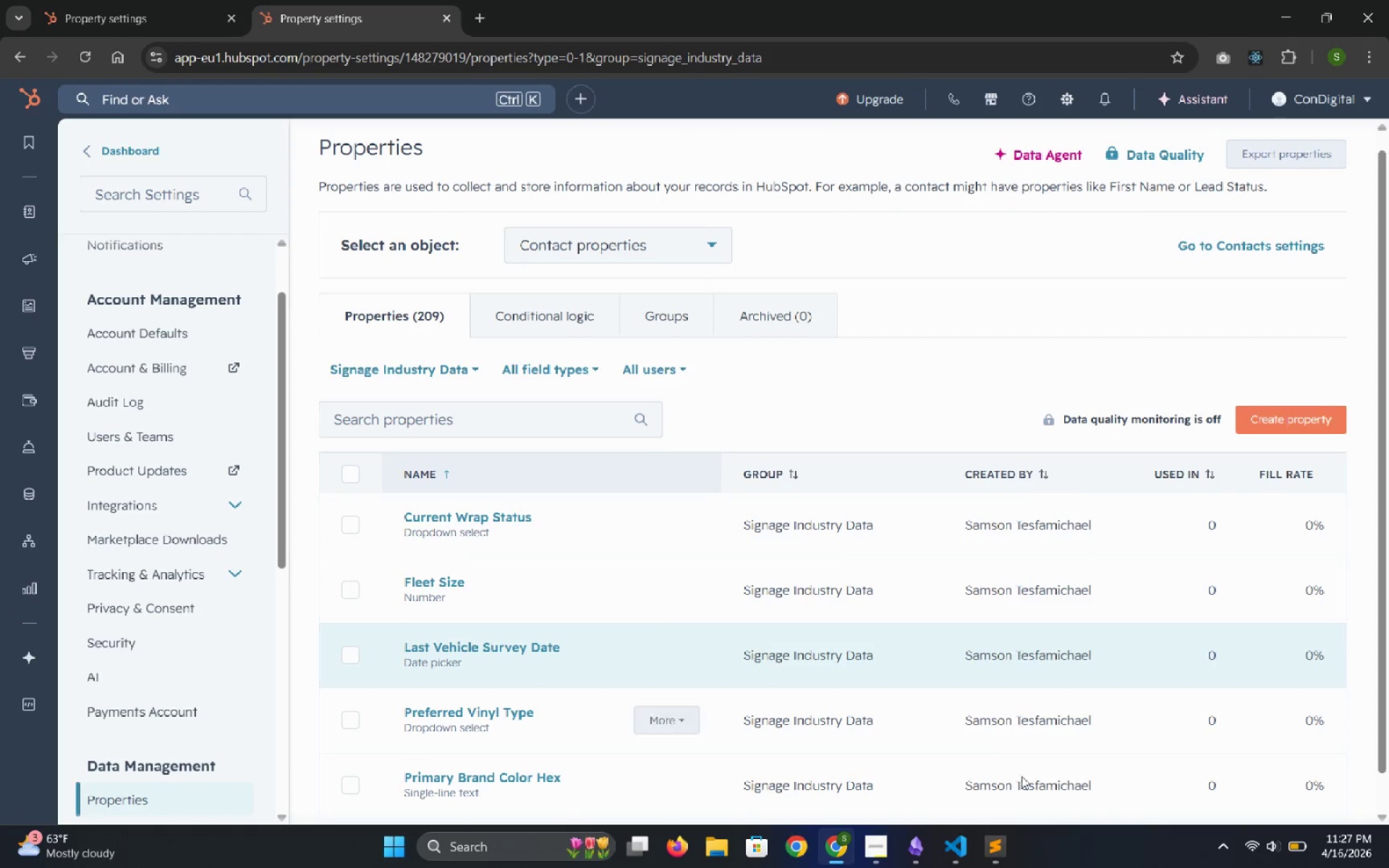 
left_click([952, 843])
 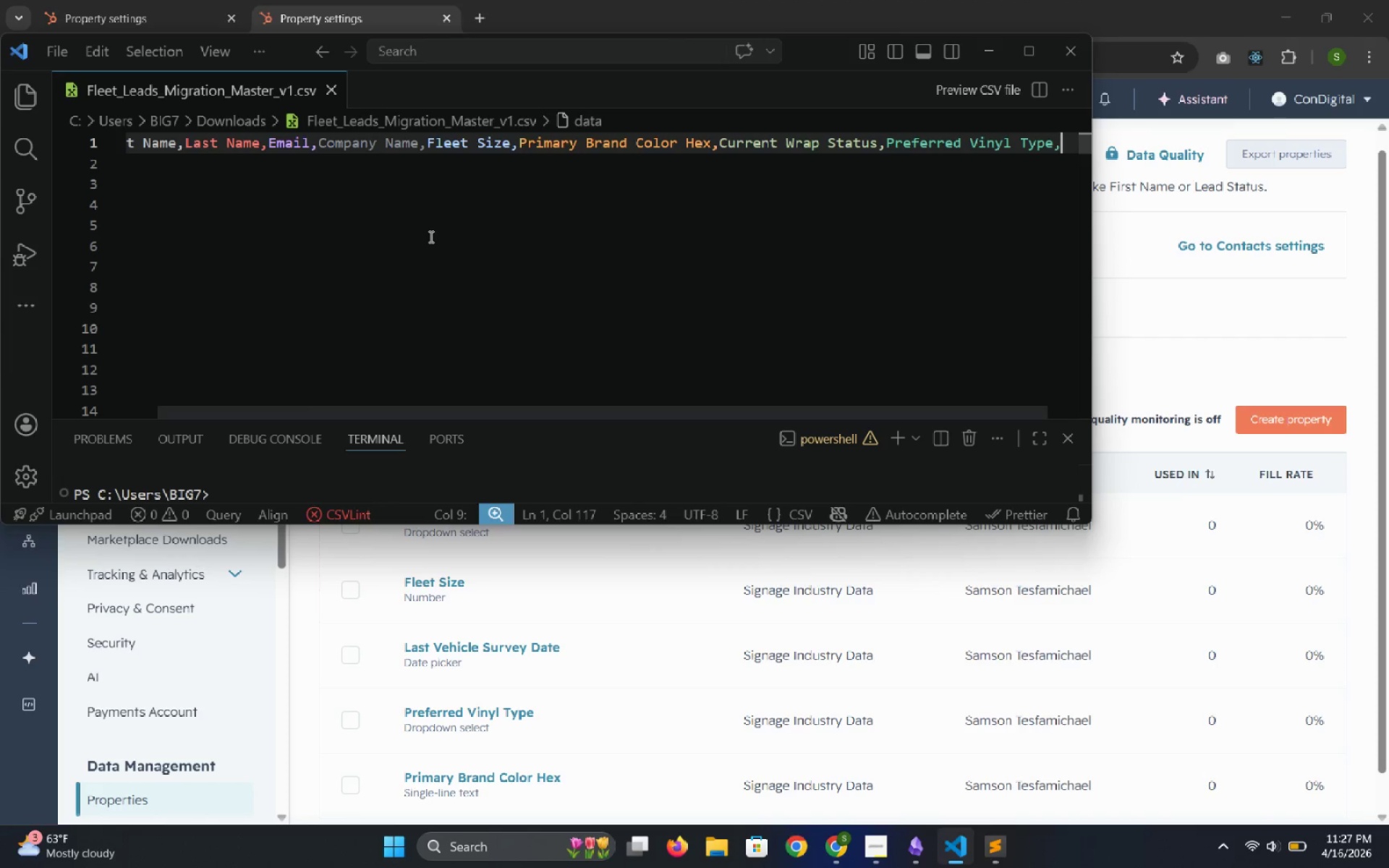 
key(Control+V)
 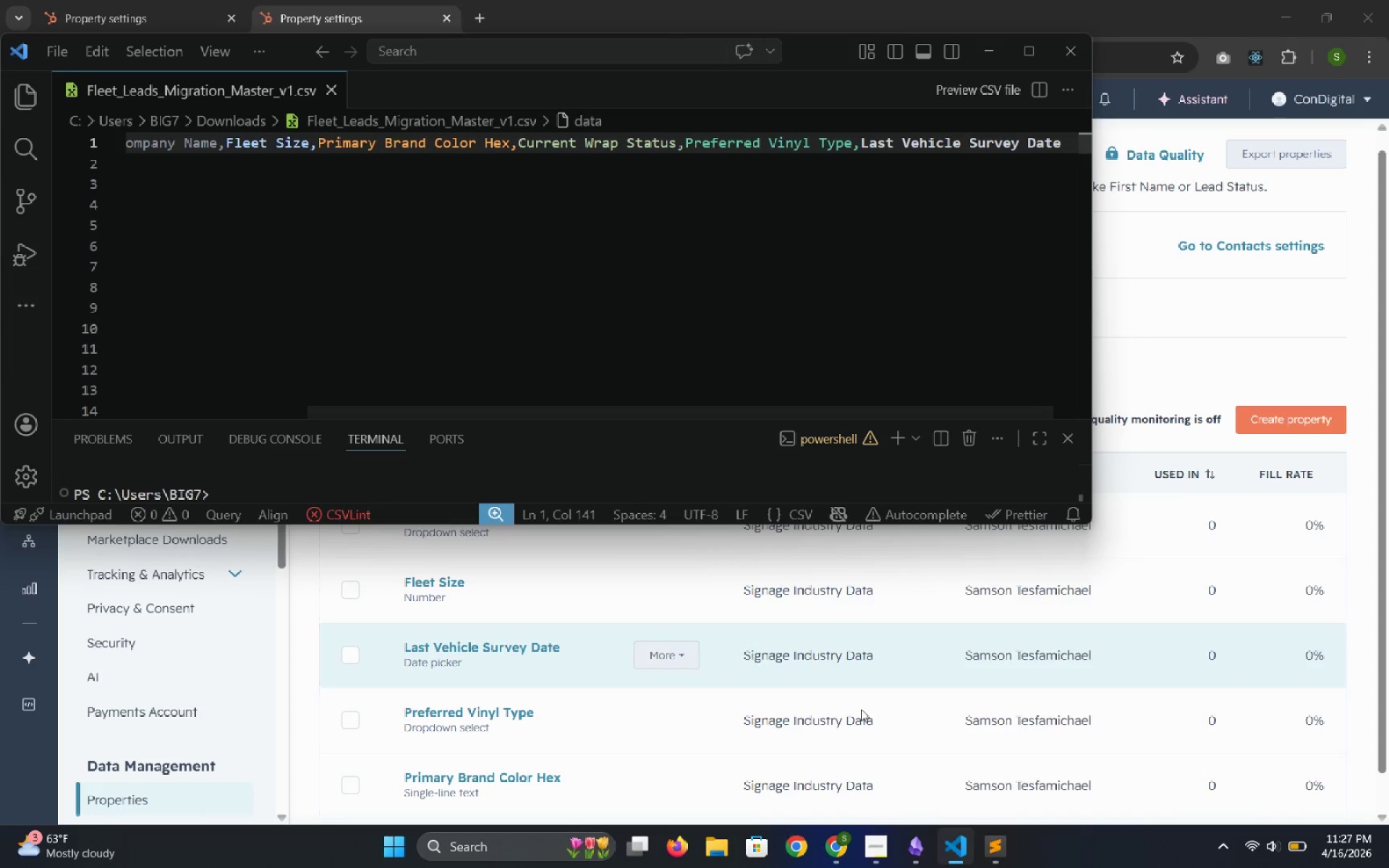 
left_click([993, 843])
 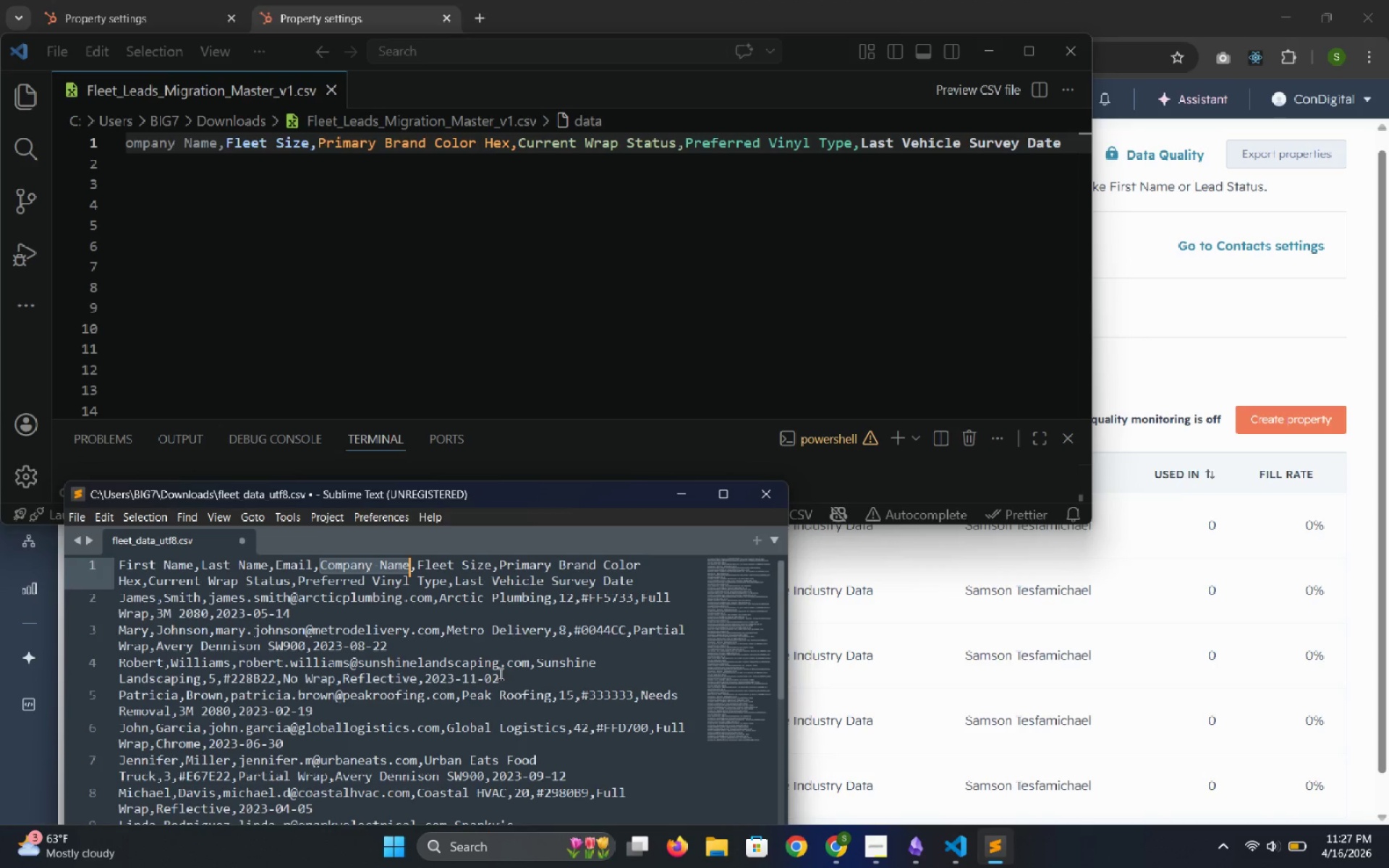 
wait(16.55)
 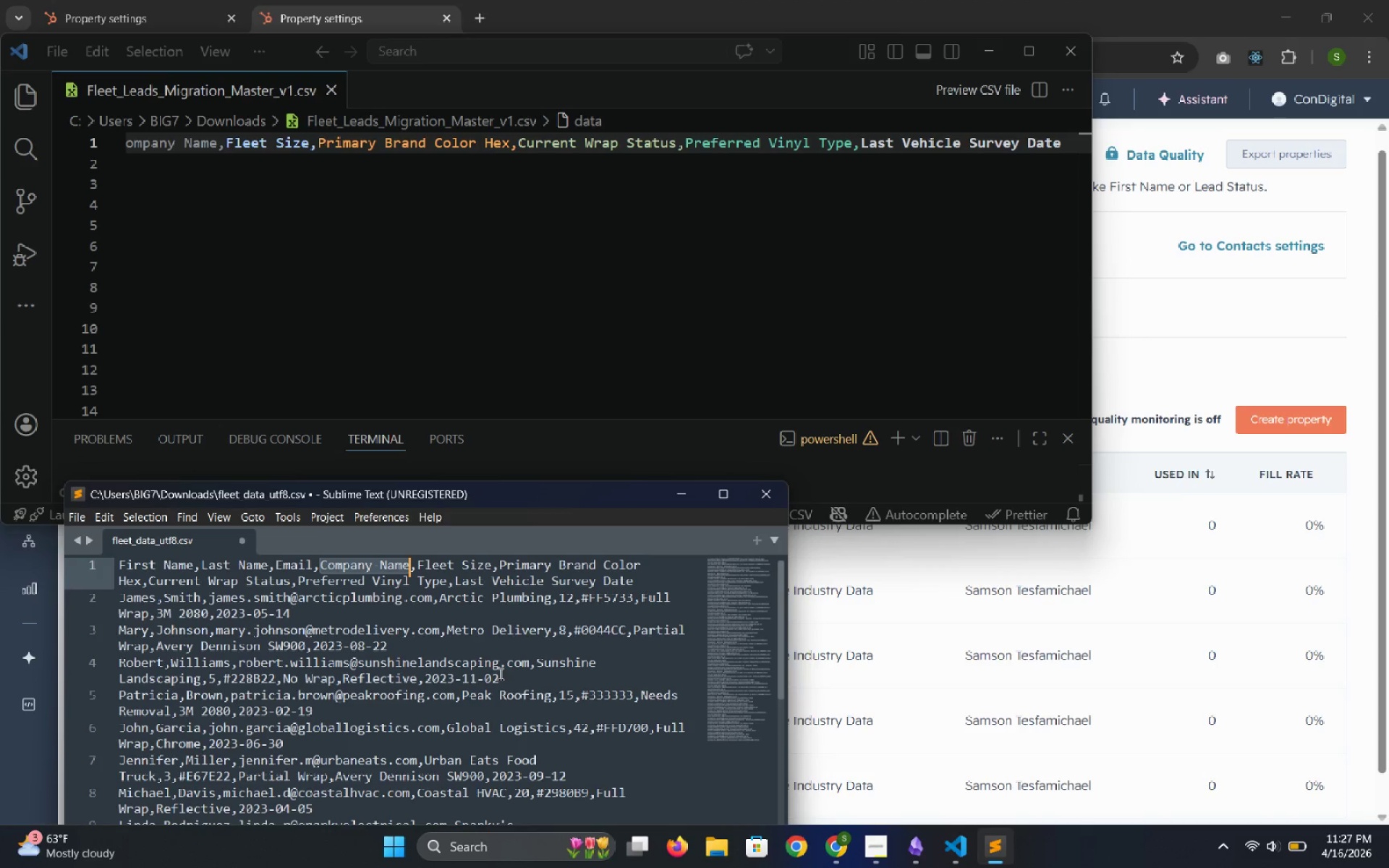 
left_click([866, 774])